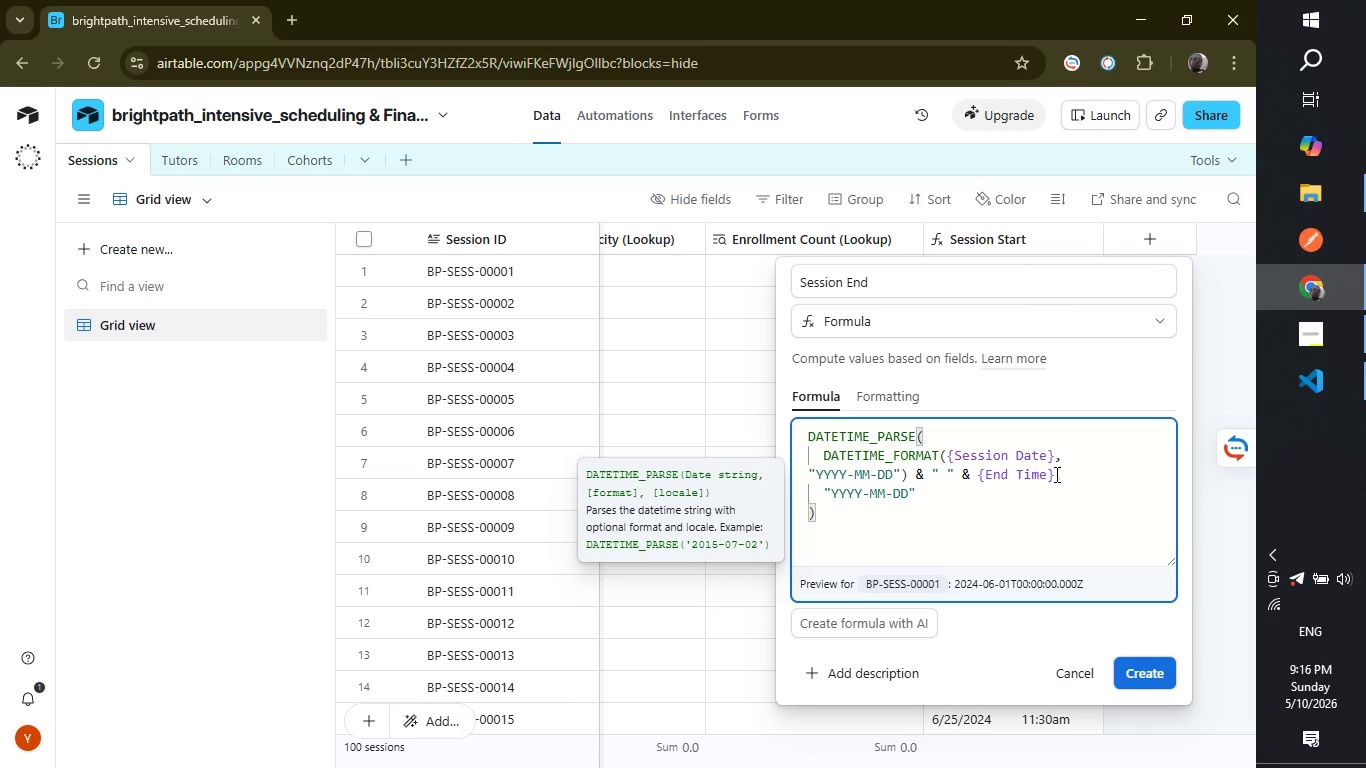 
type( h:mm)
 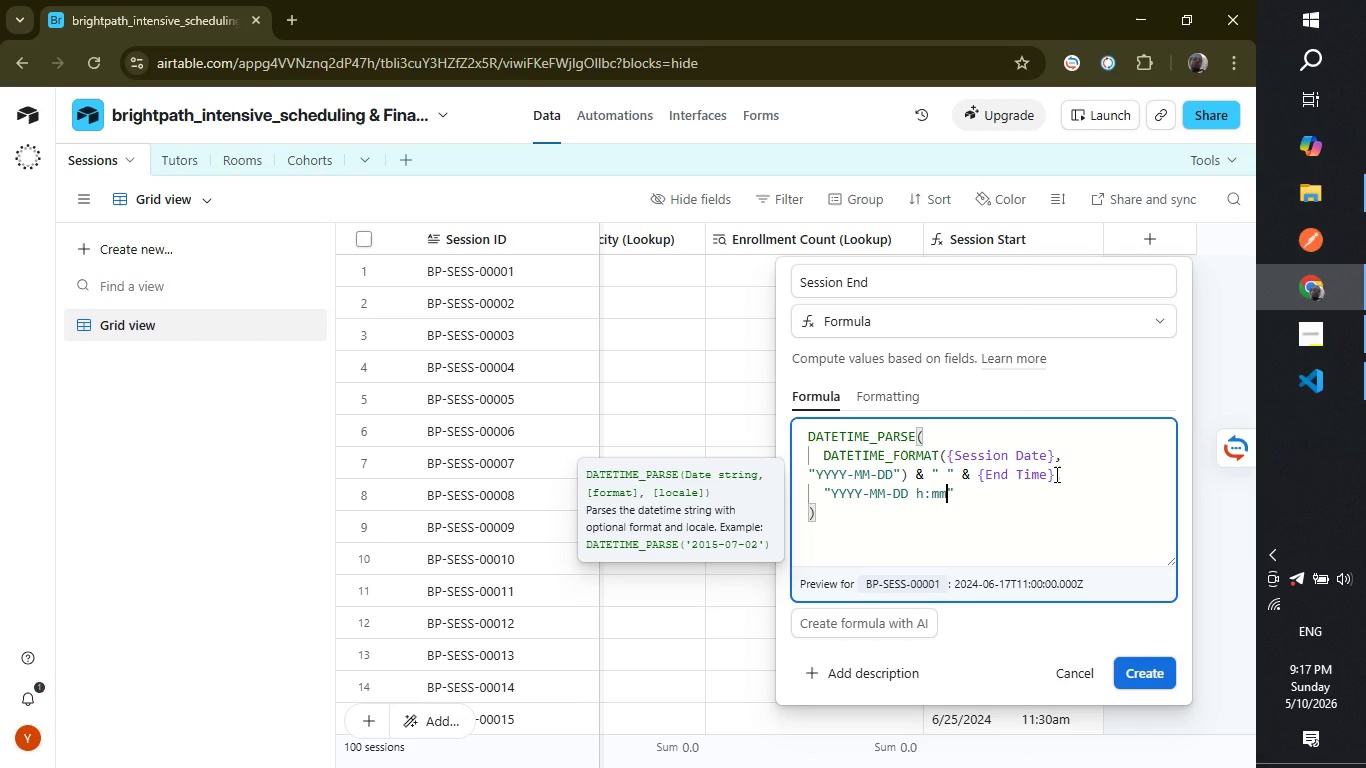 
wait(7.64)
 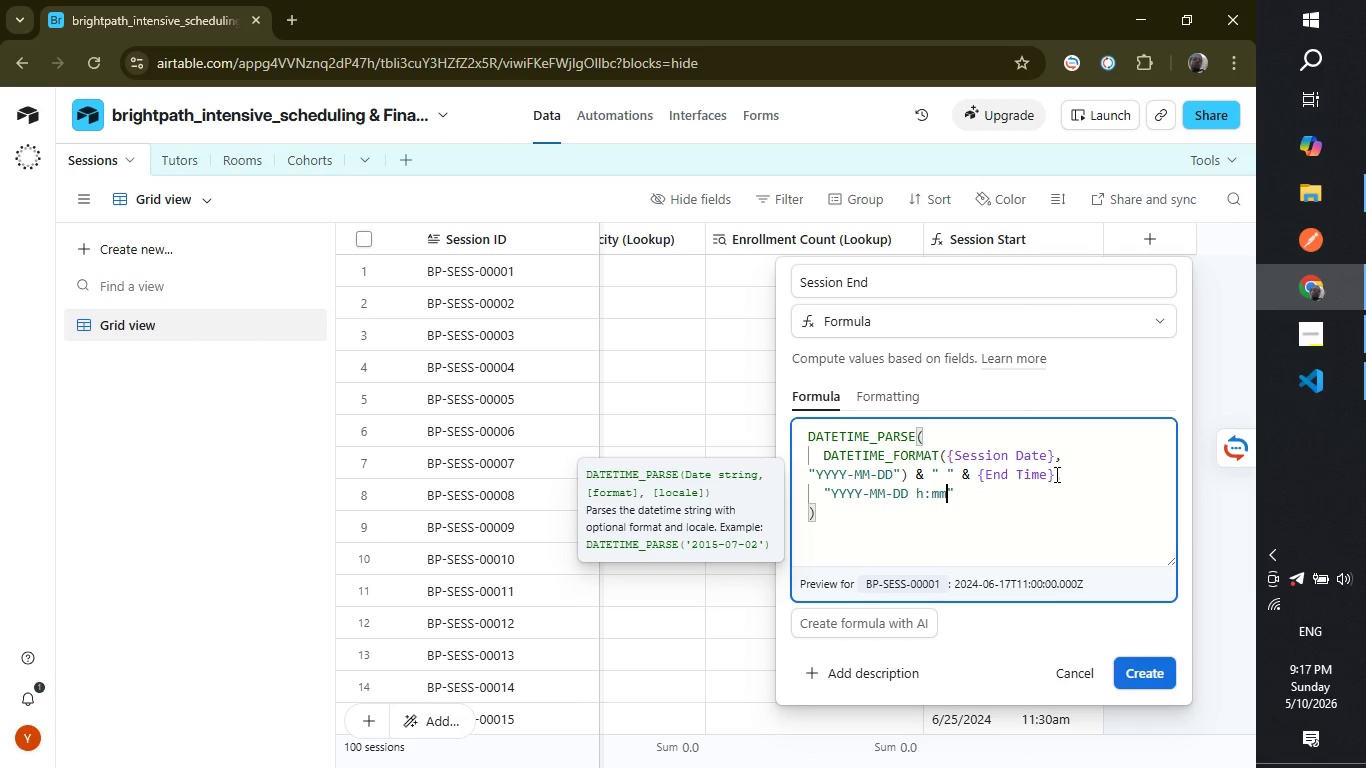 
key(Space)
 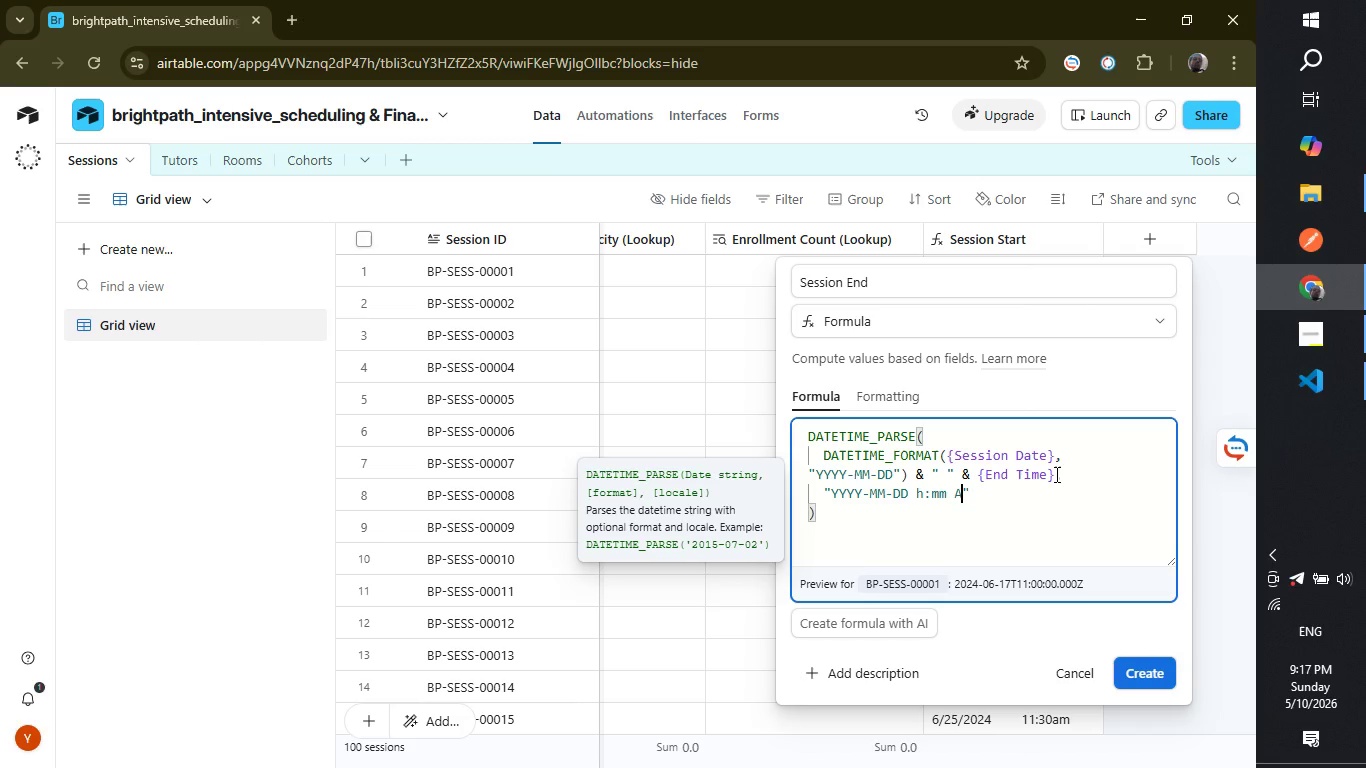 
key(Shift+ShiftRight)
 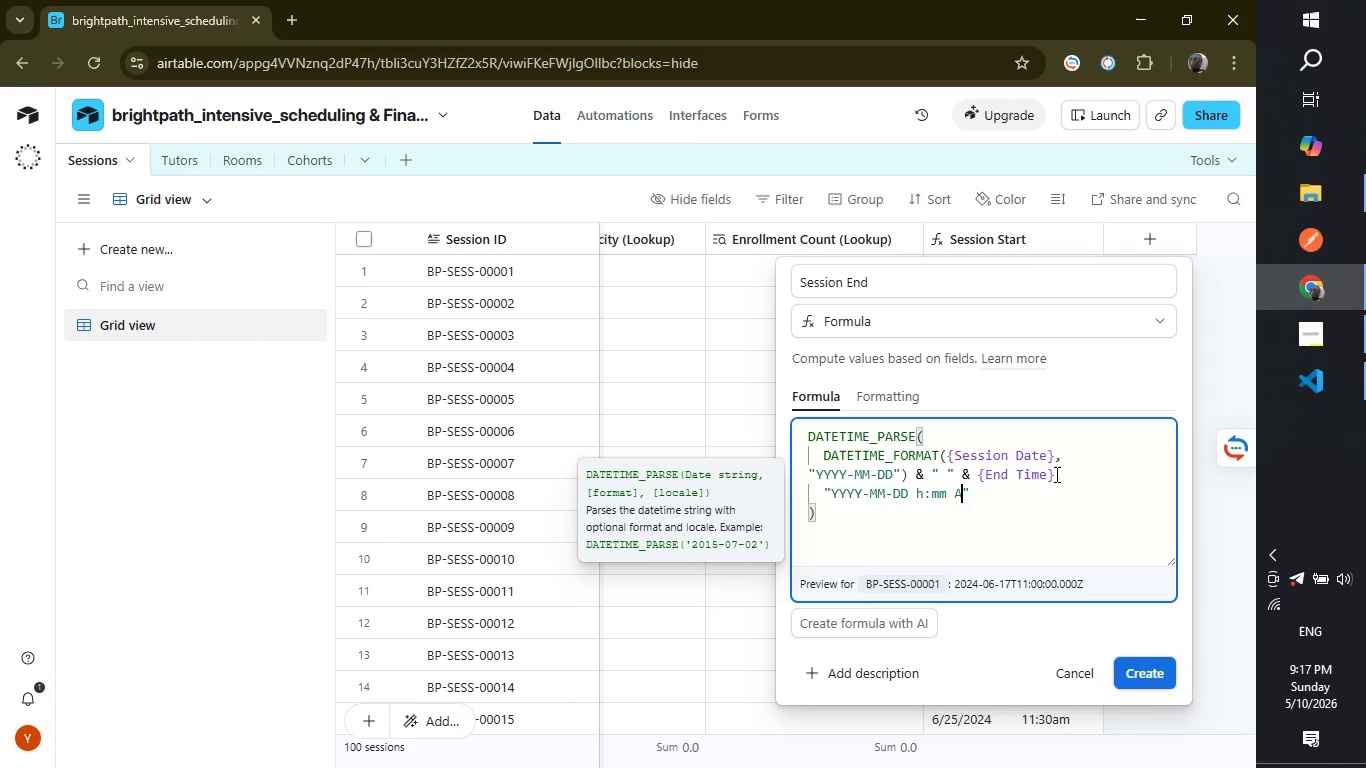 
key(Shift+A)
 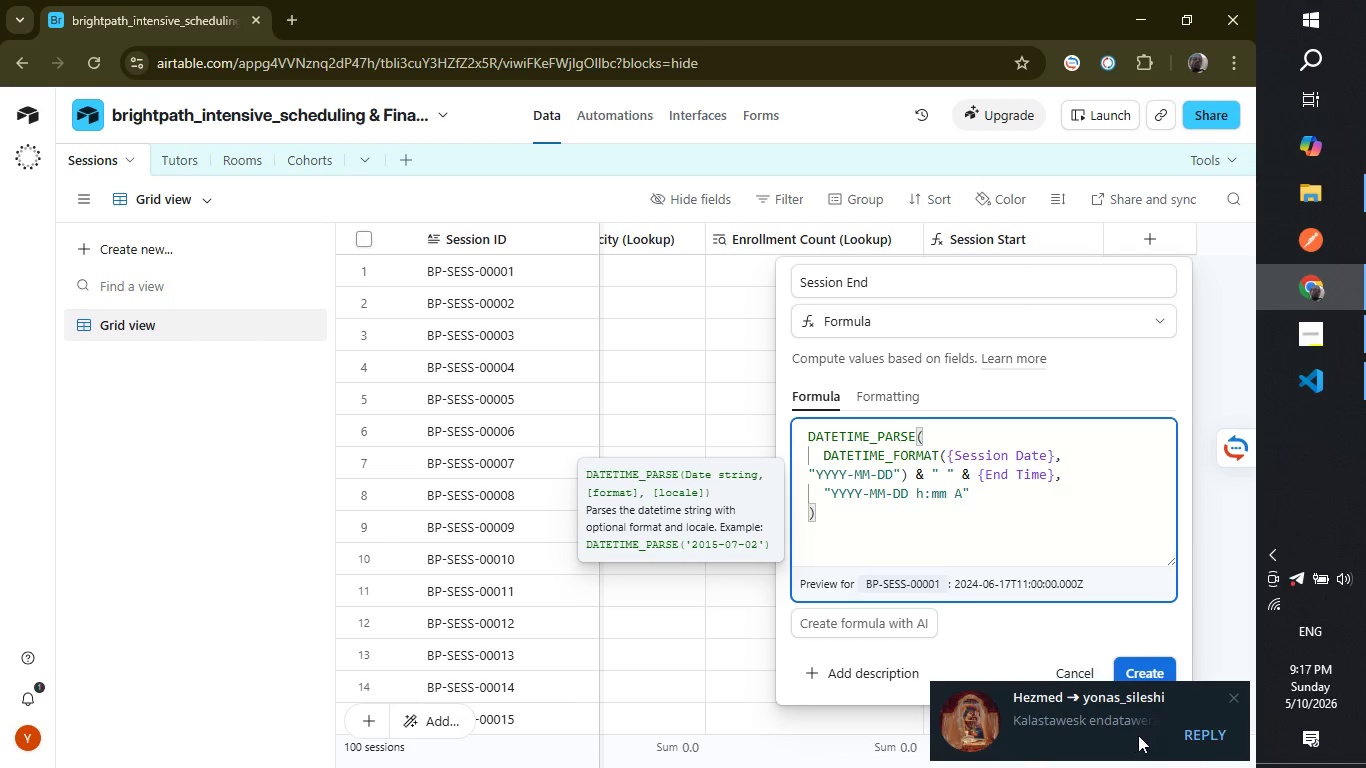 
left_click([1188, 735])
 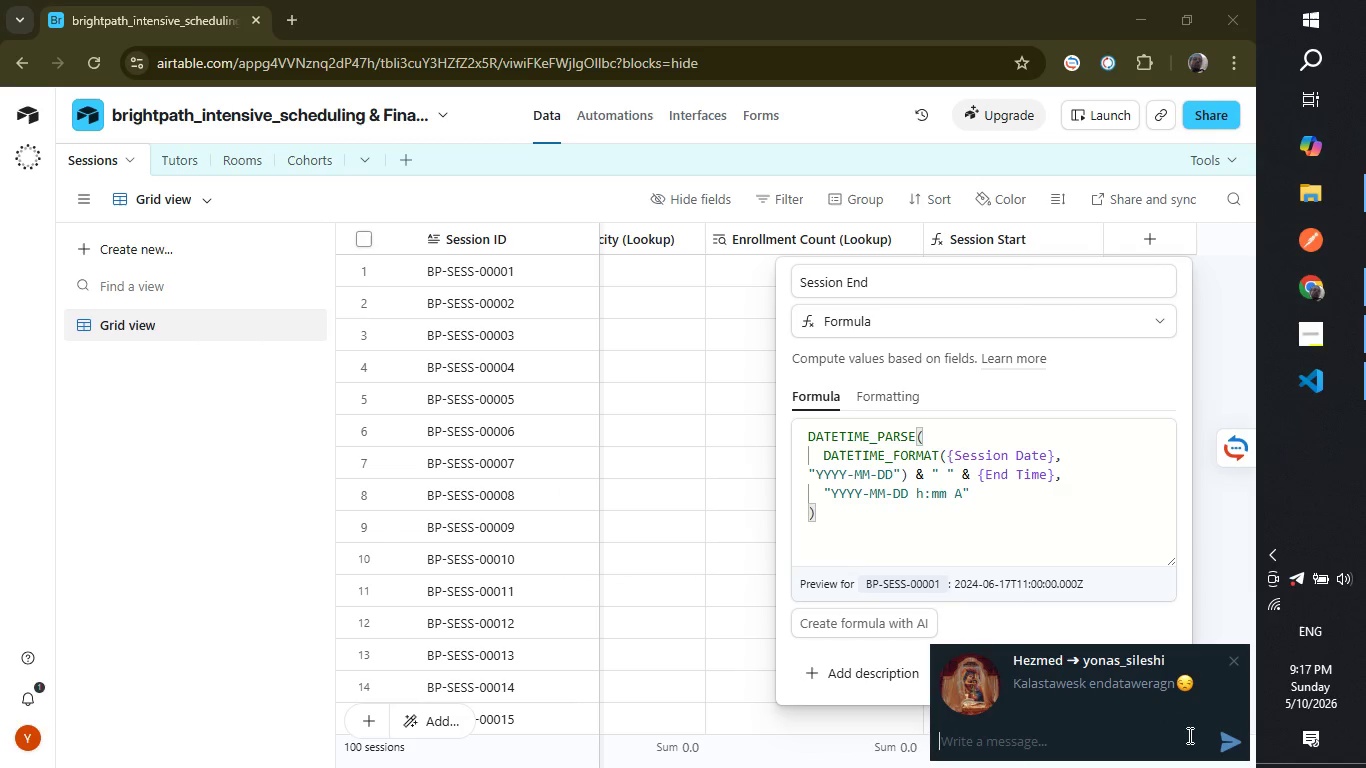 
type(ye)
 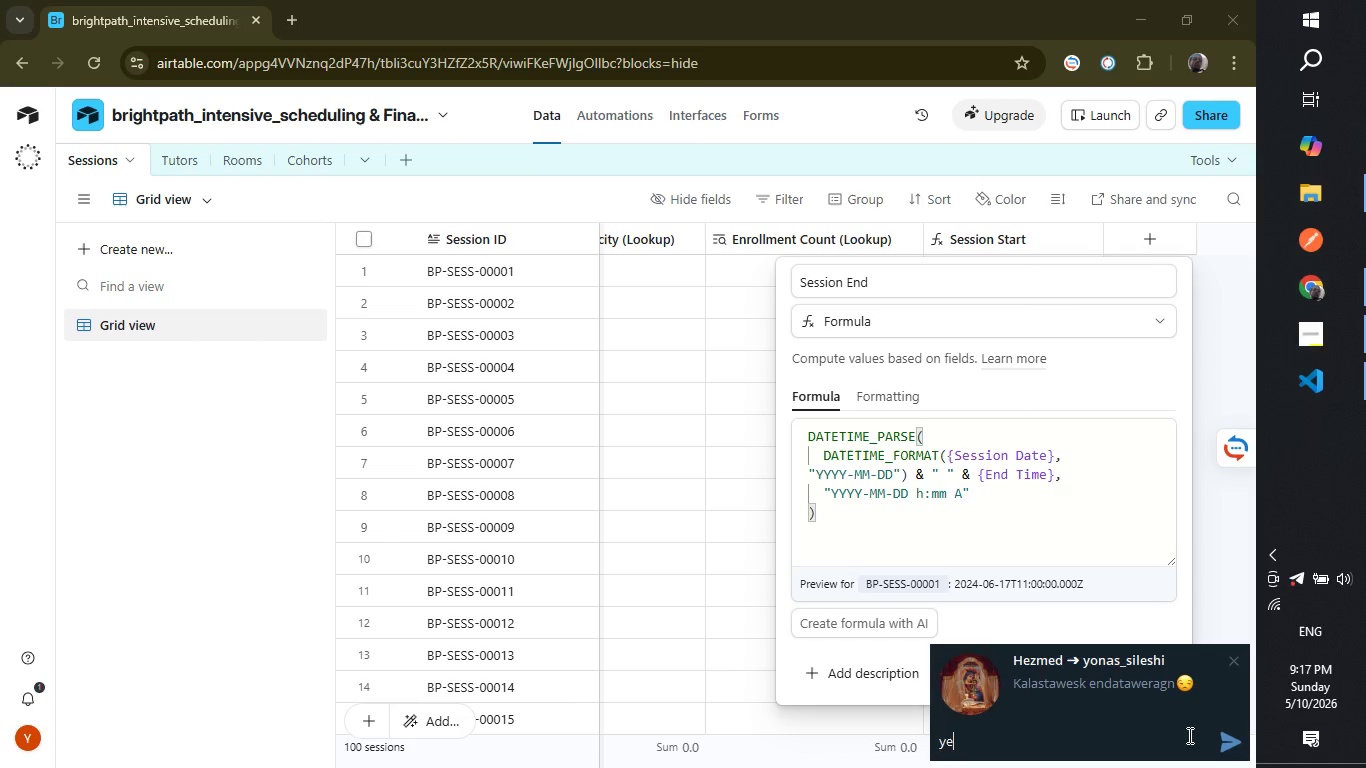 
key(Backspace)
key(Backspace)
type(awukesh new a)
 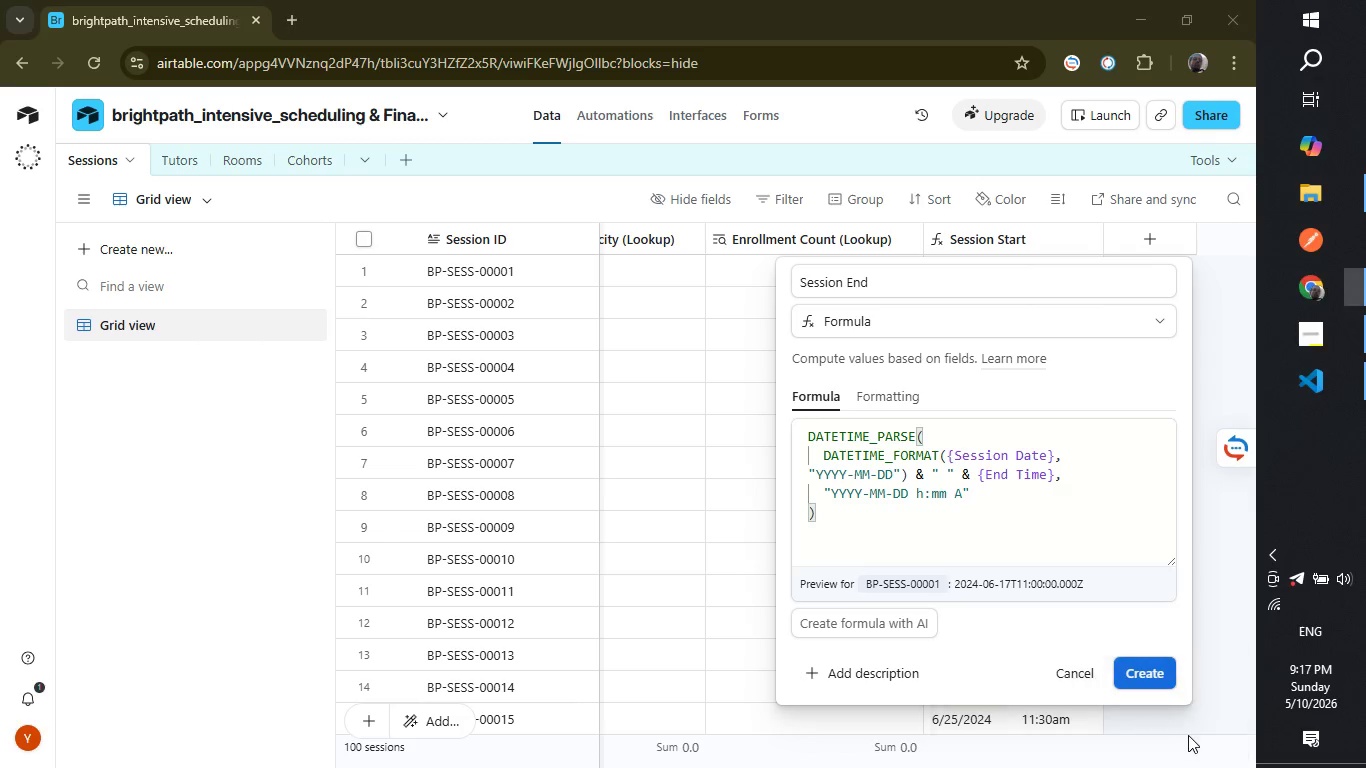 
key(Enter)
 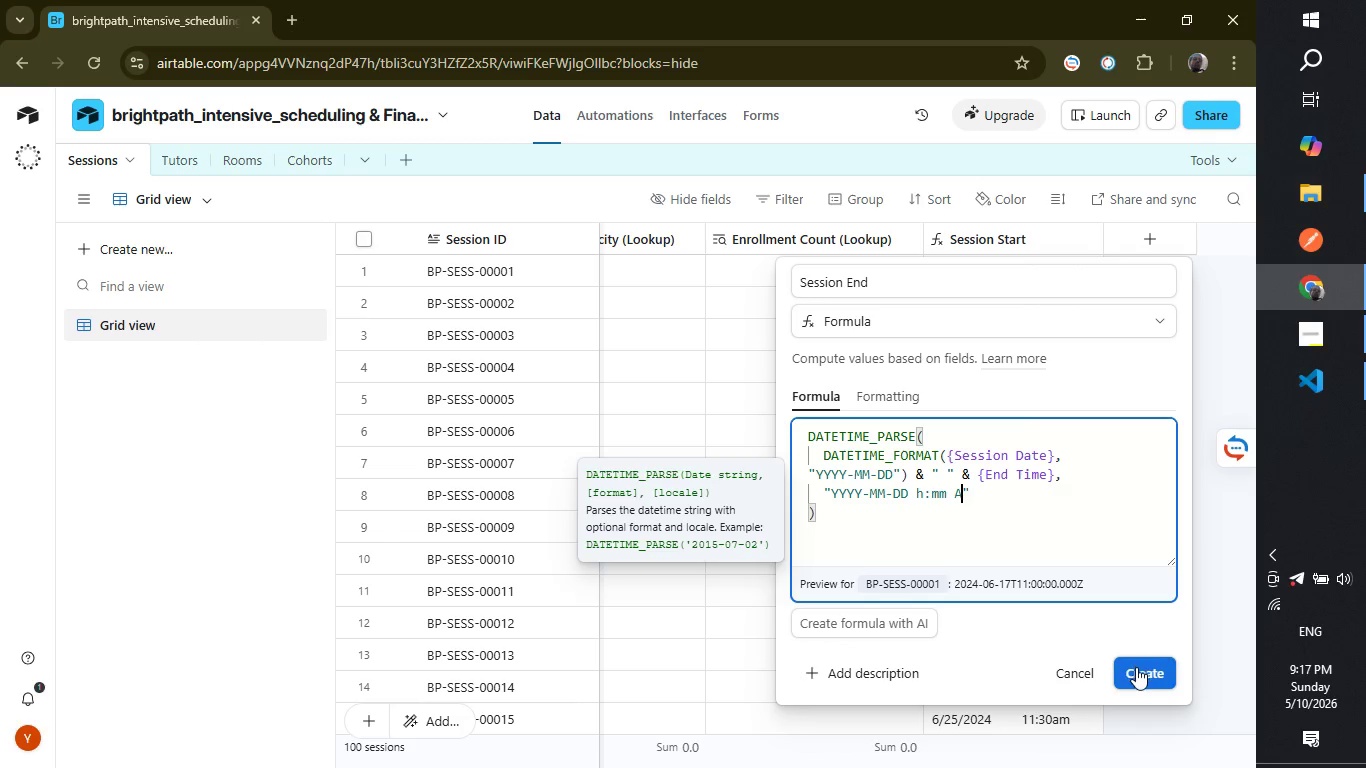 
left_click([1136, 667])
 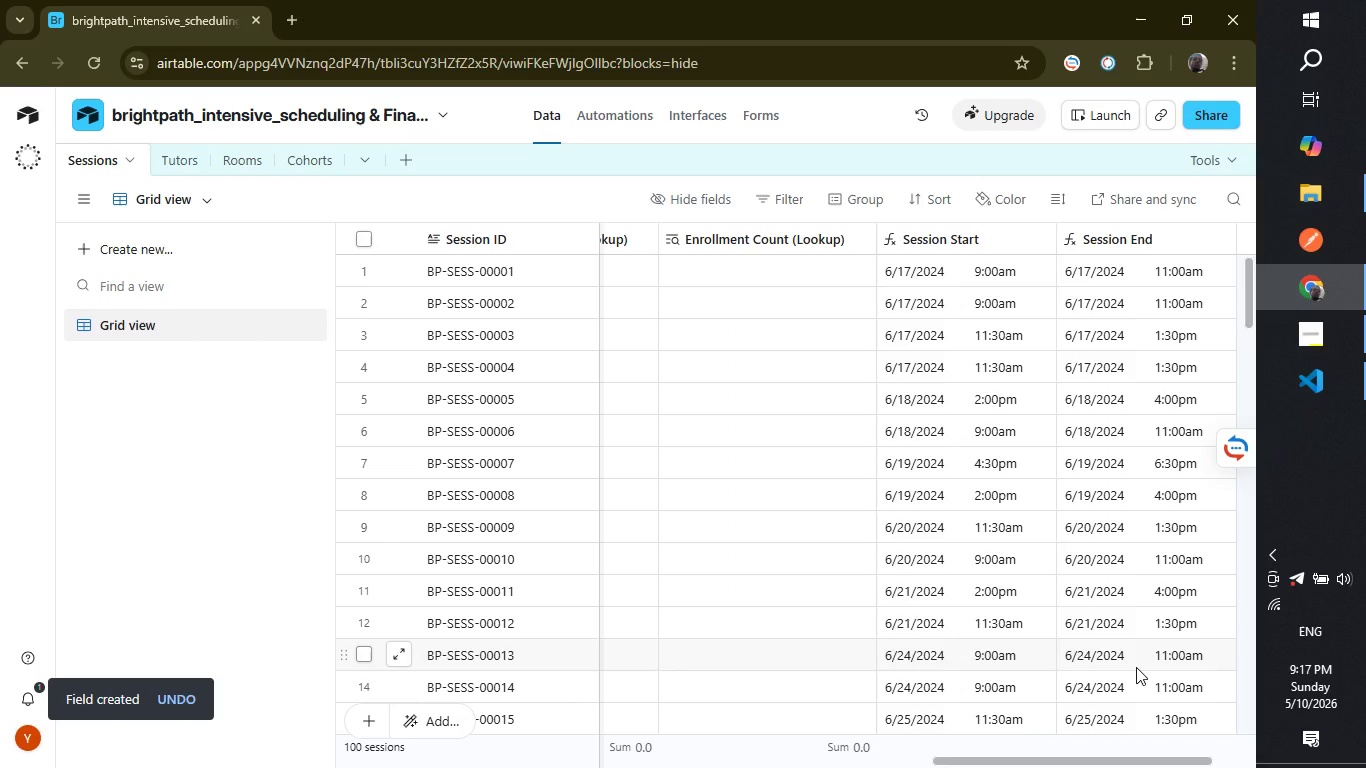 
wait(12.55)
 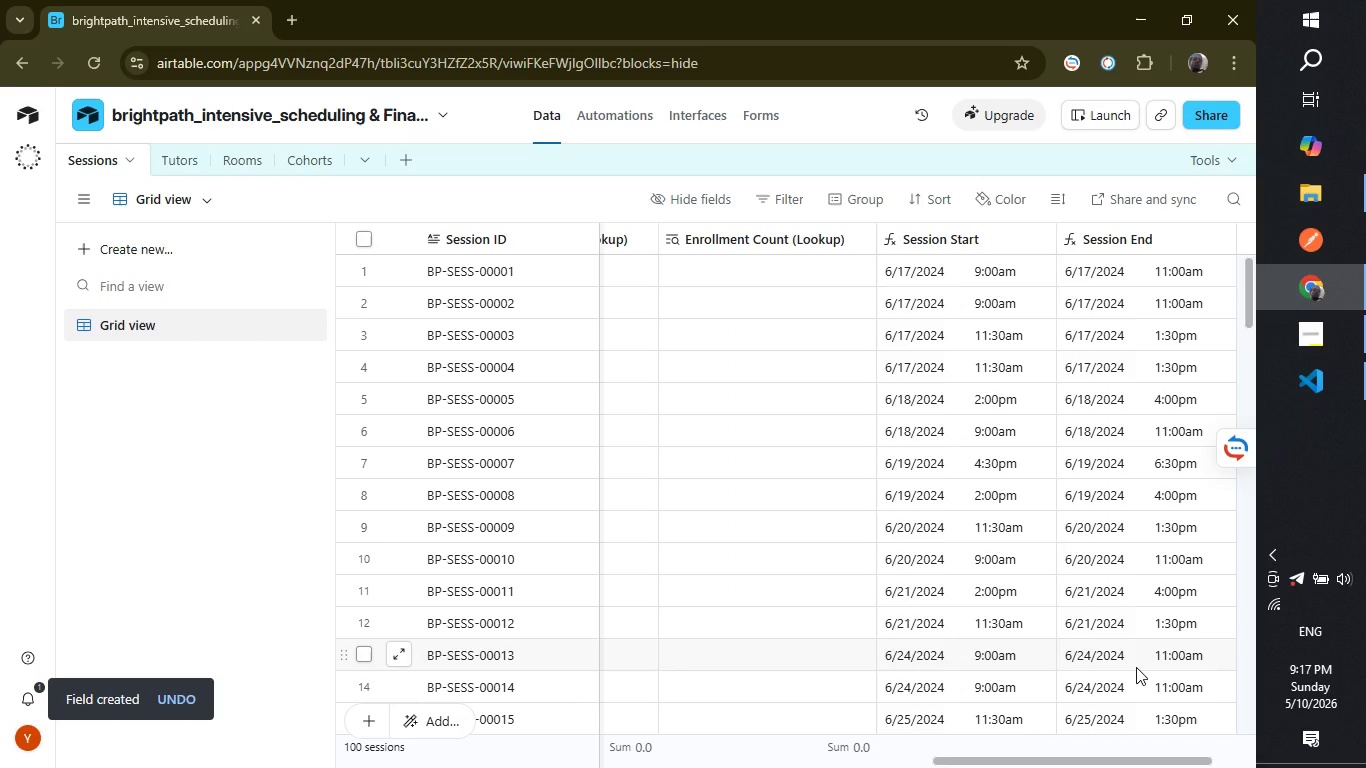 
left_click_drag(start_coordinate=[1101, 761], to_coordinate=[1119, 767])
 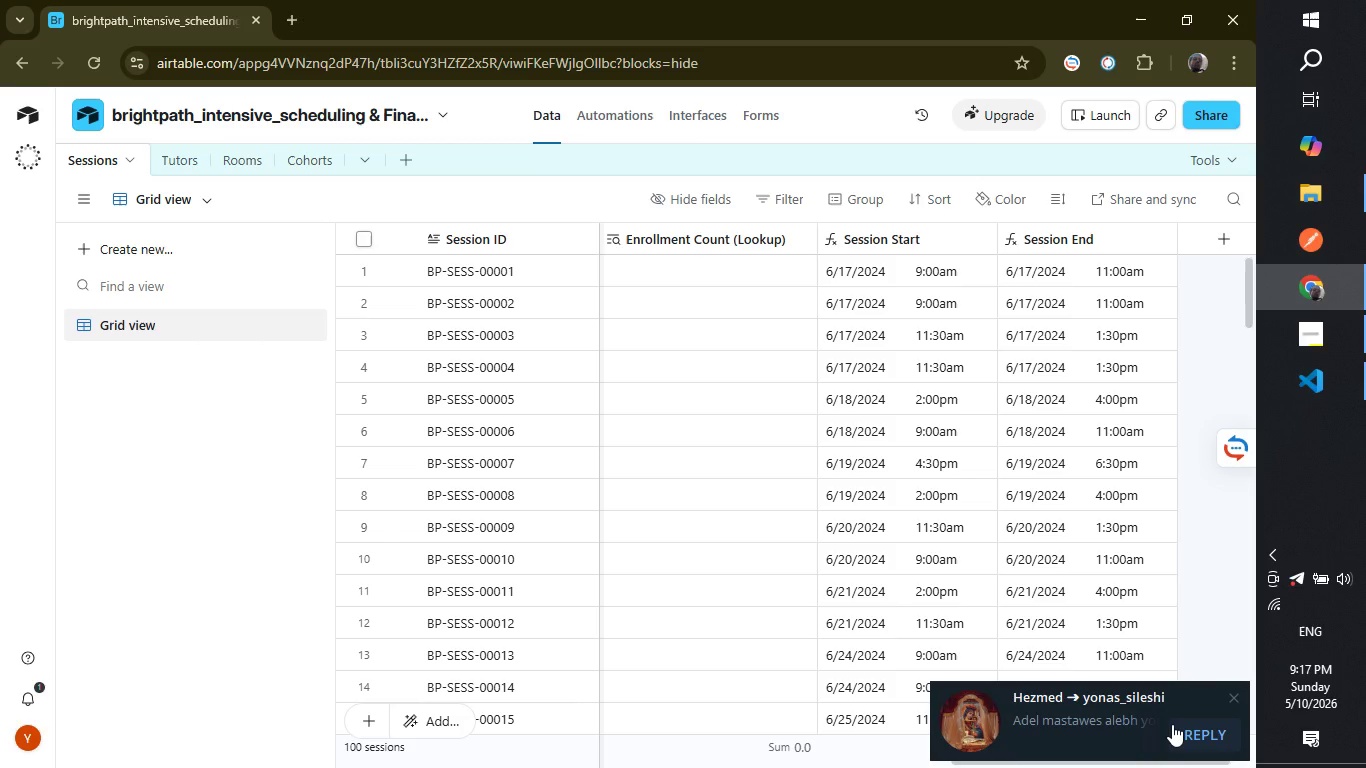 
left_click([1172, 724])
 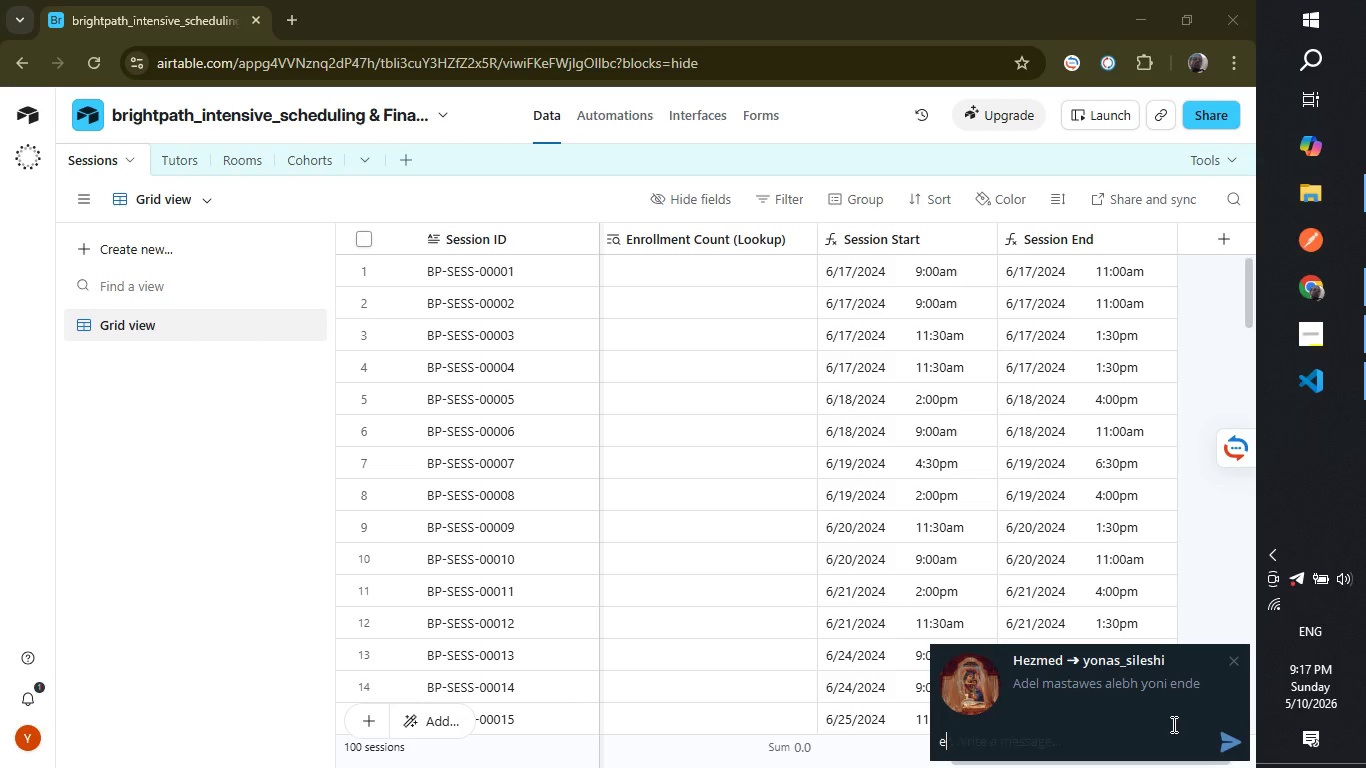 
type(eski ewunet beyign)
 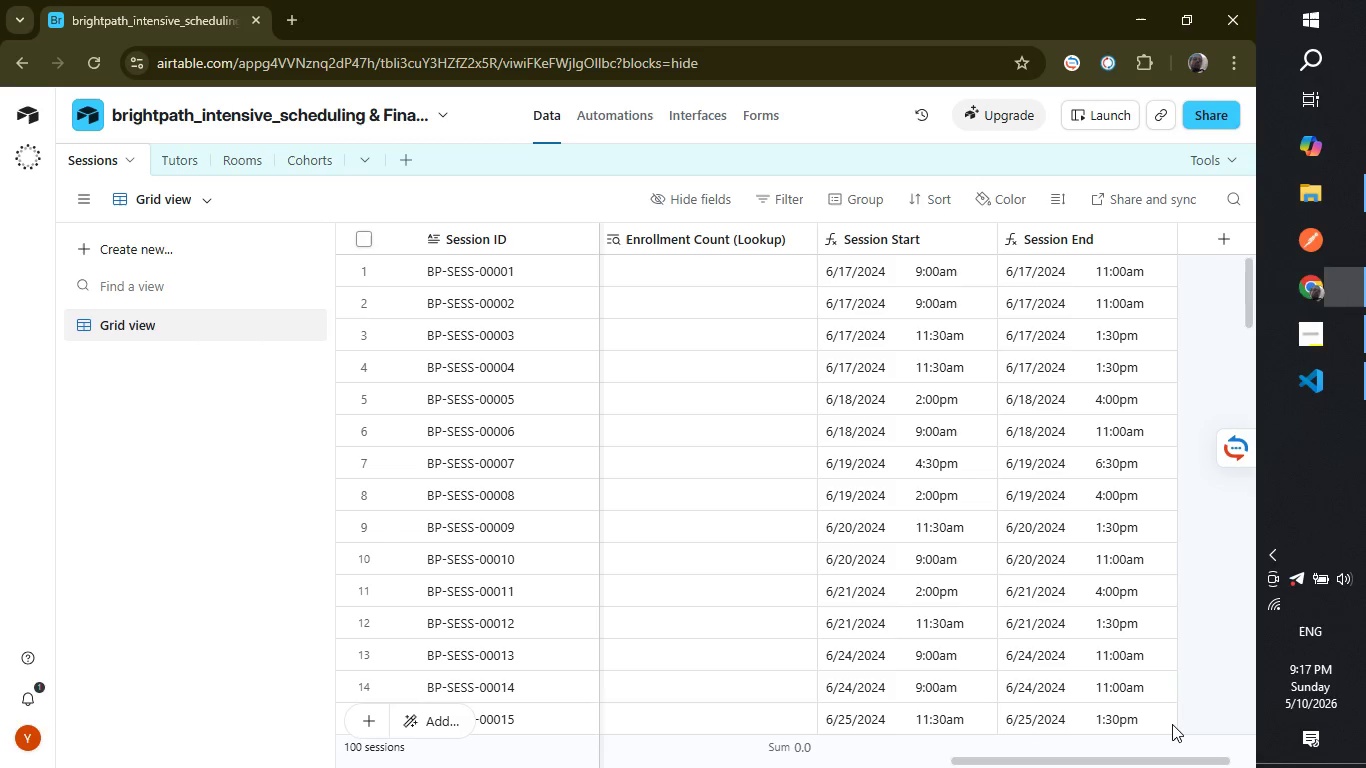 
key(Enter)
 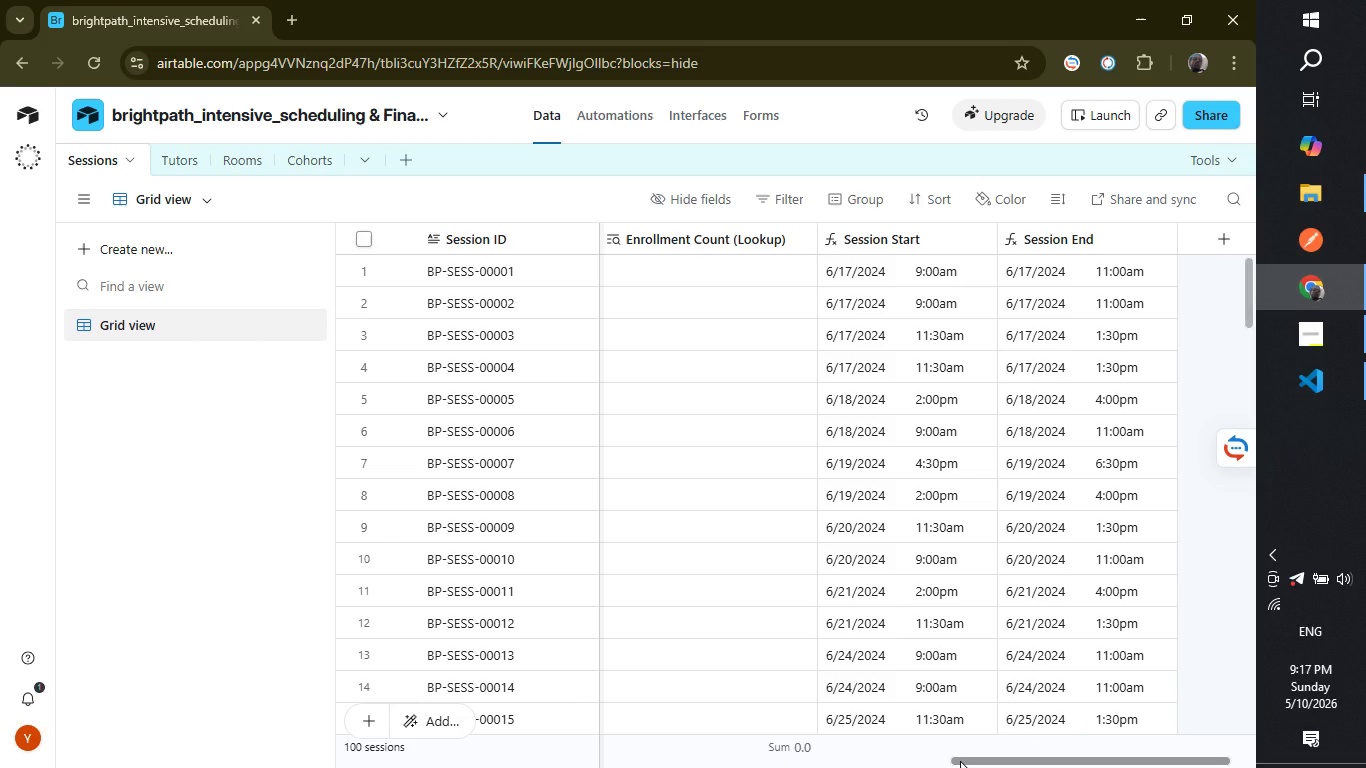 
left_click_drag(start_coordinate=[960, 761], to_coordinate=[995, 761])
 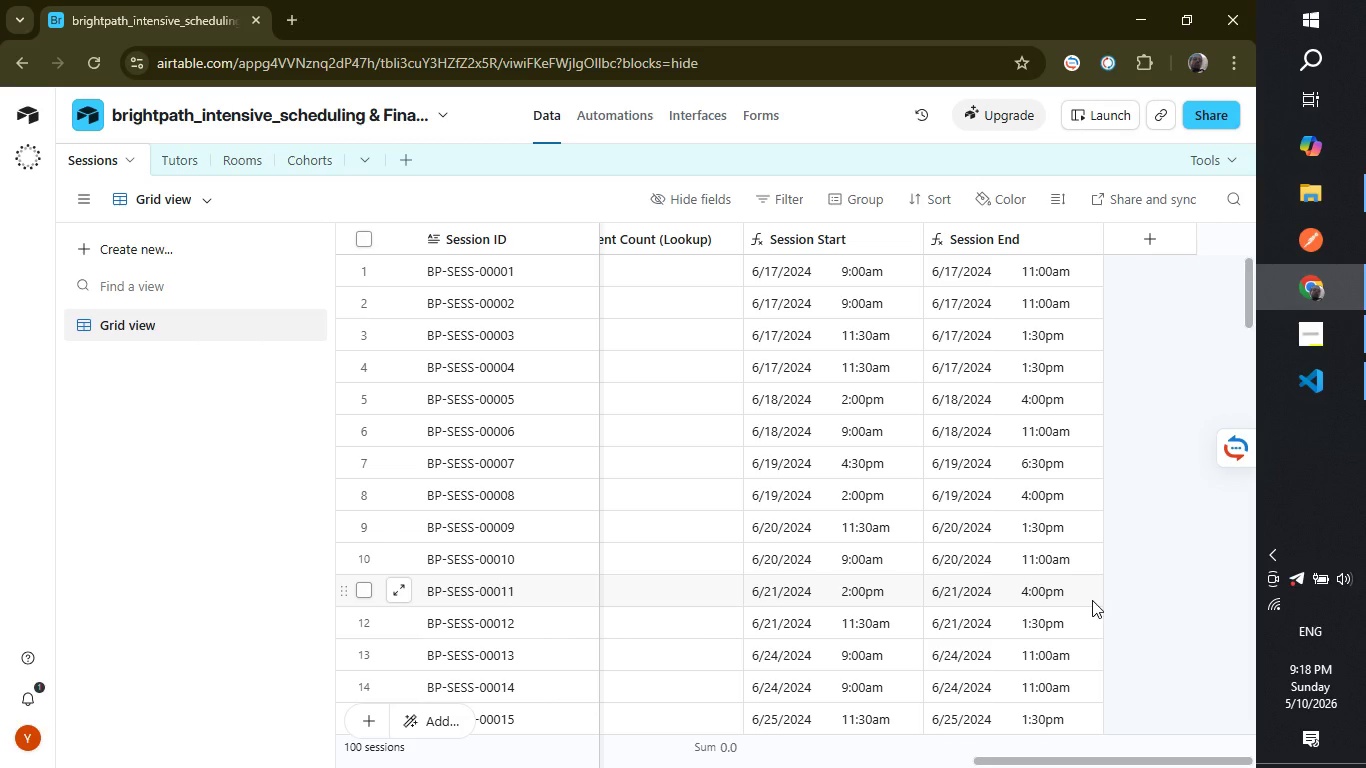 
wait(6.69)
 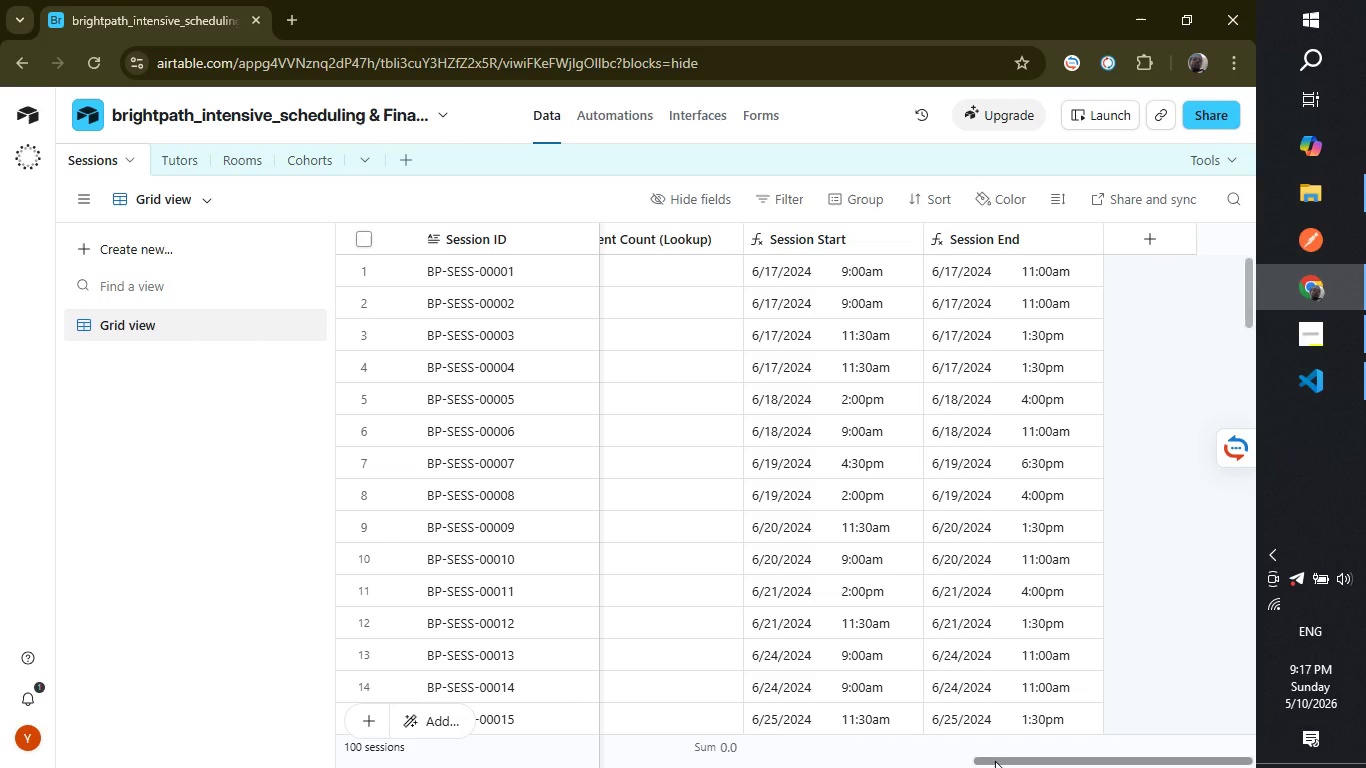 
left_click([1136, 571])
 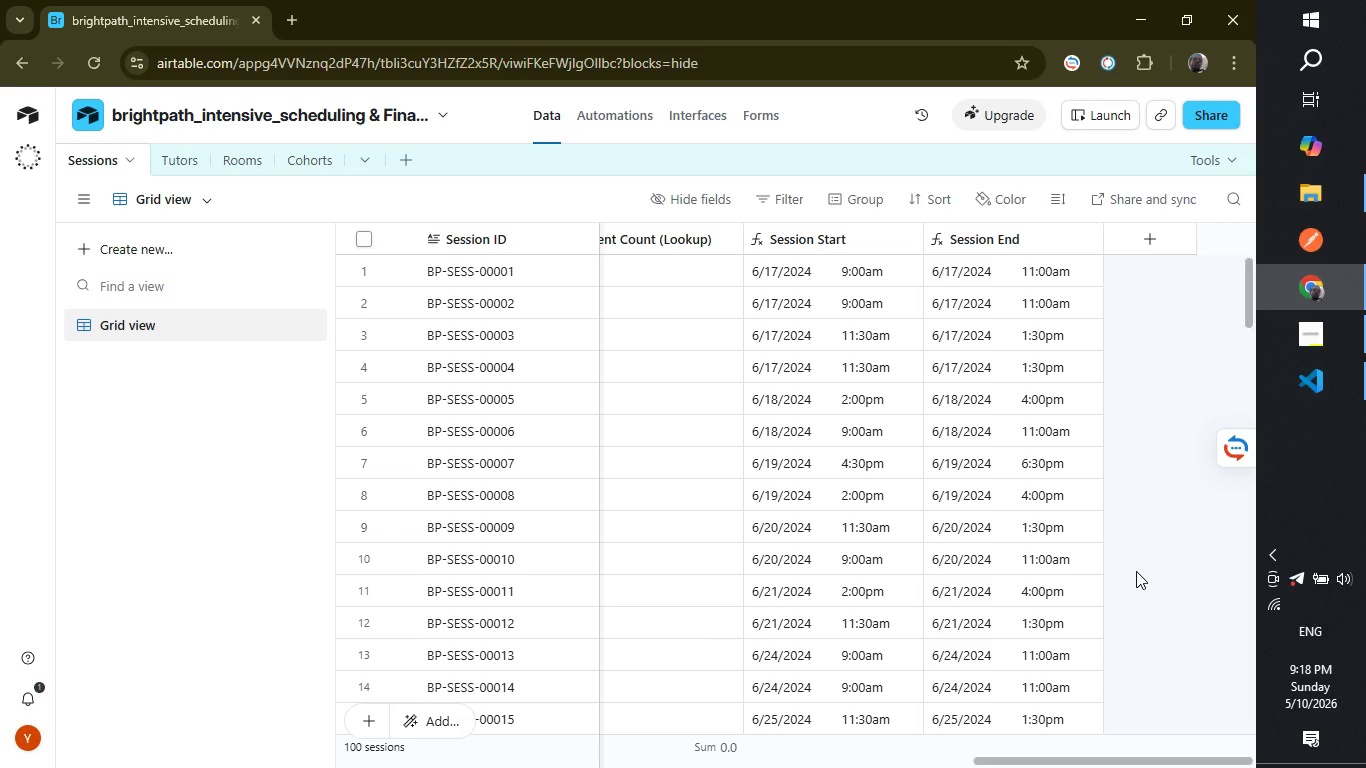 
wait(18.56)
 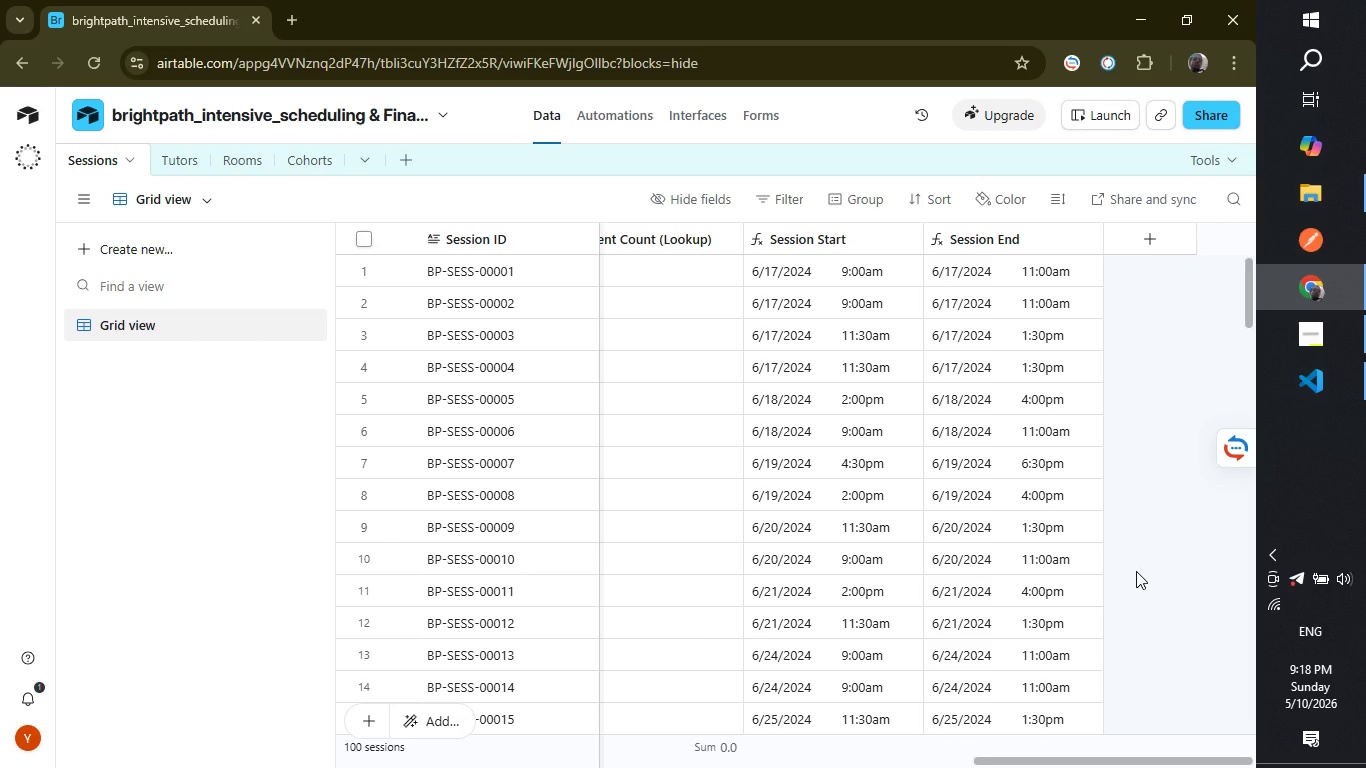 
left_click([1144, 455])
 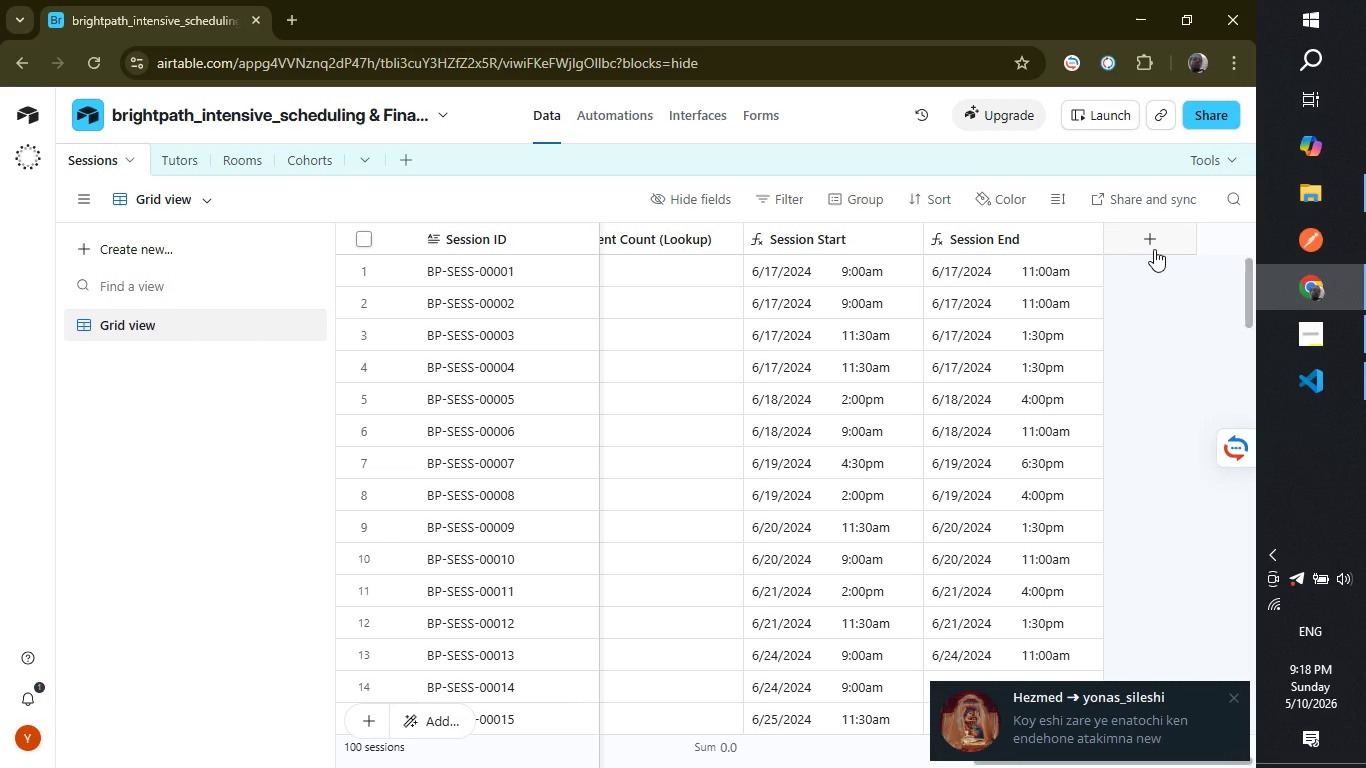 
wait(32.44)
 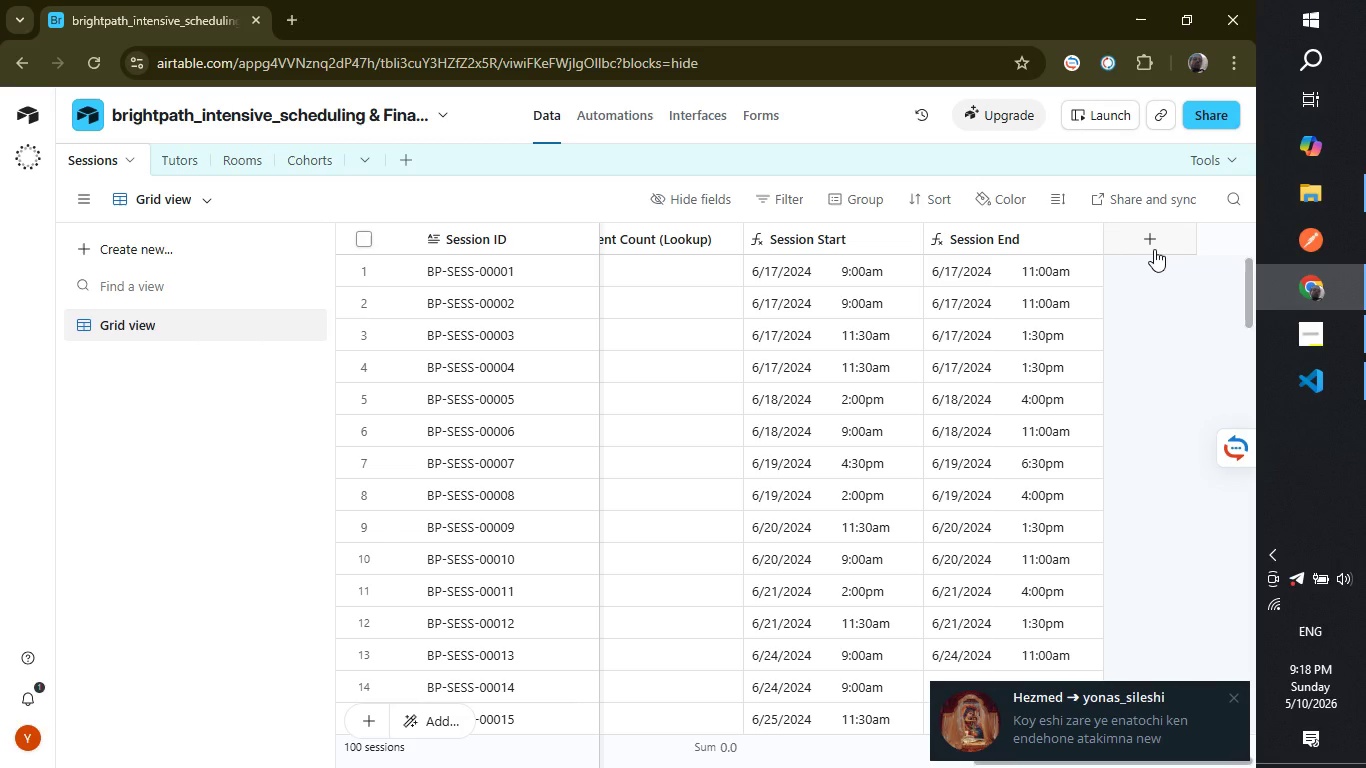 
left_click([1208, 736])
 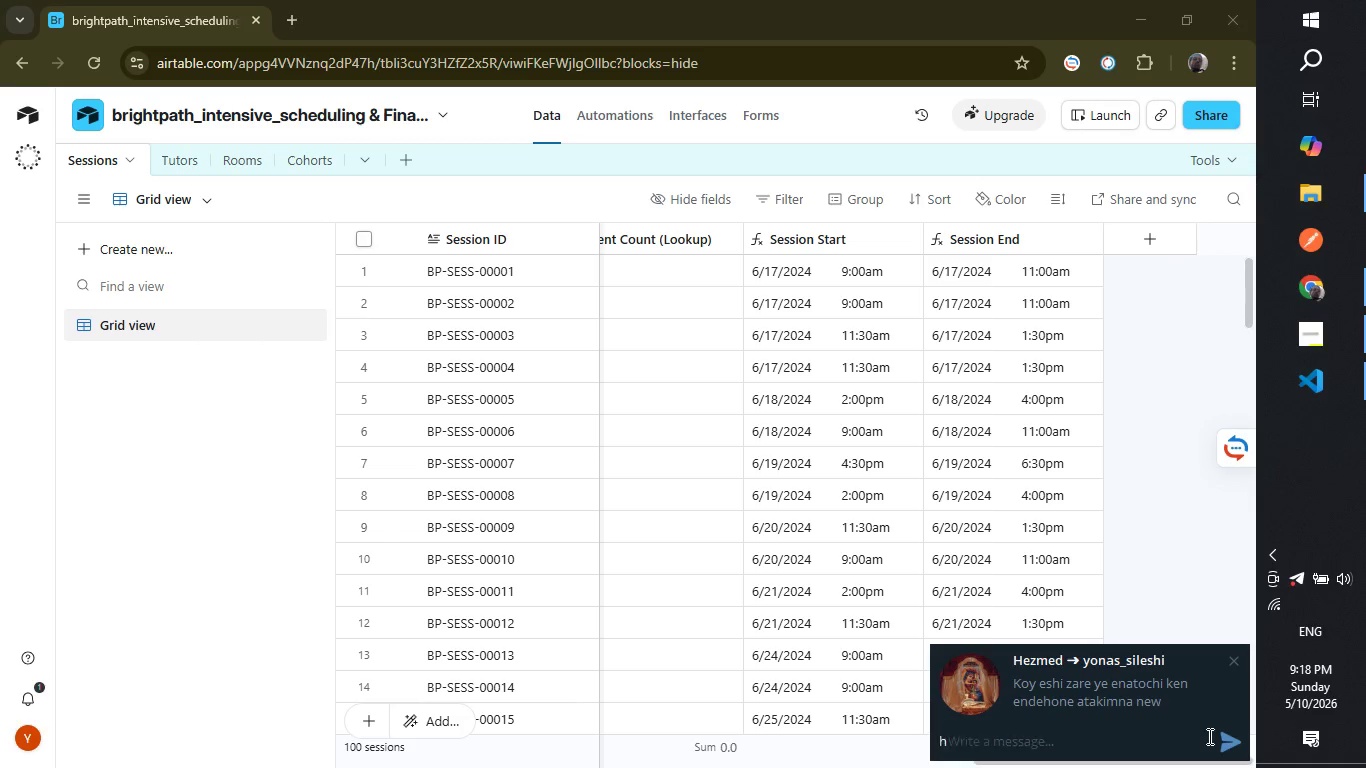 
type(haha)
 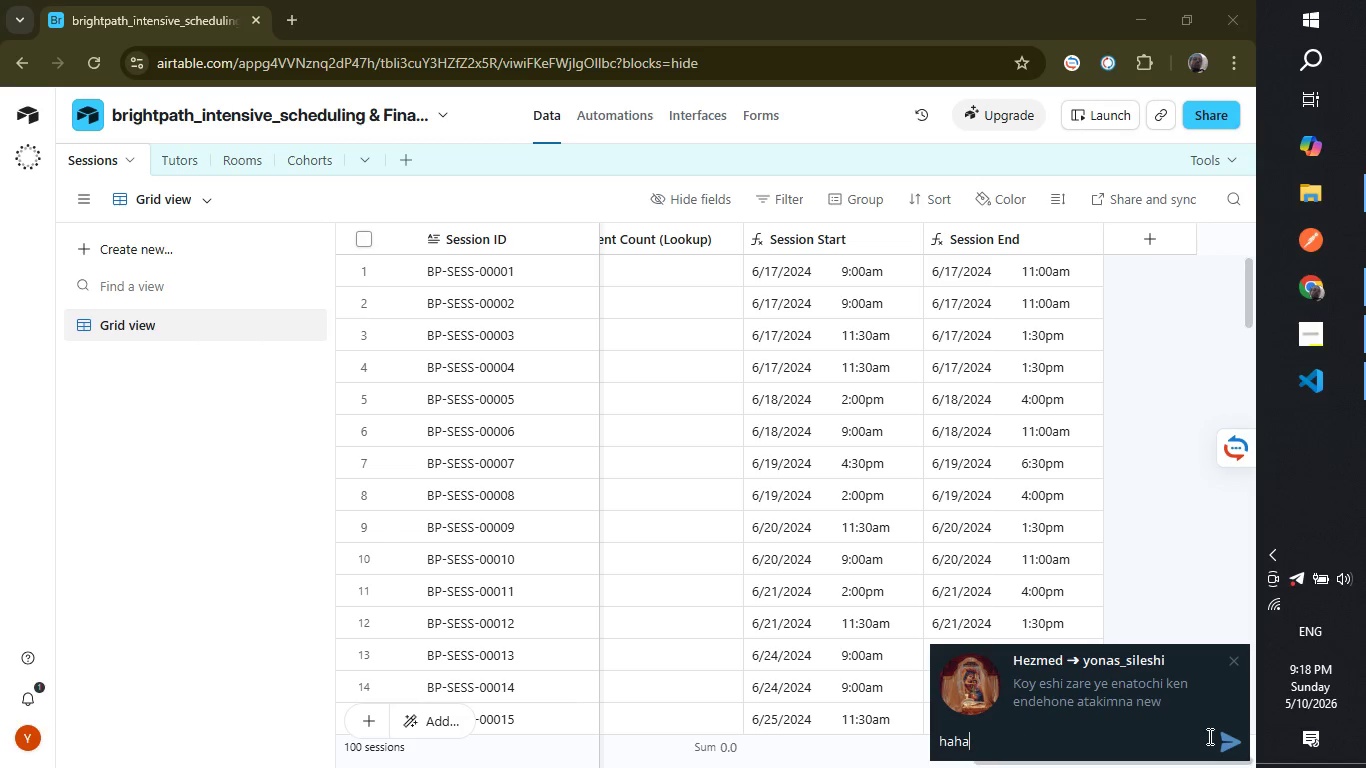 
type( ene )
key(Backspace)
type(n mot yirsagn, )
key(Backspace)
key(Backspace)
type( yikr beyign ere )
 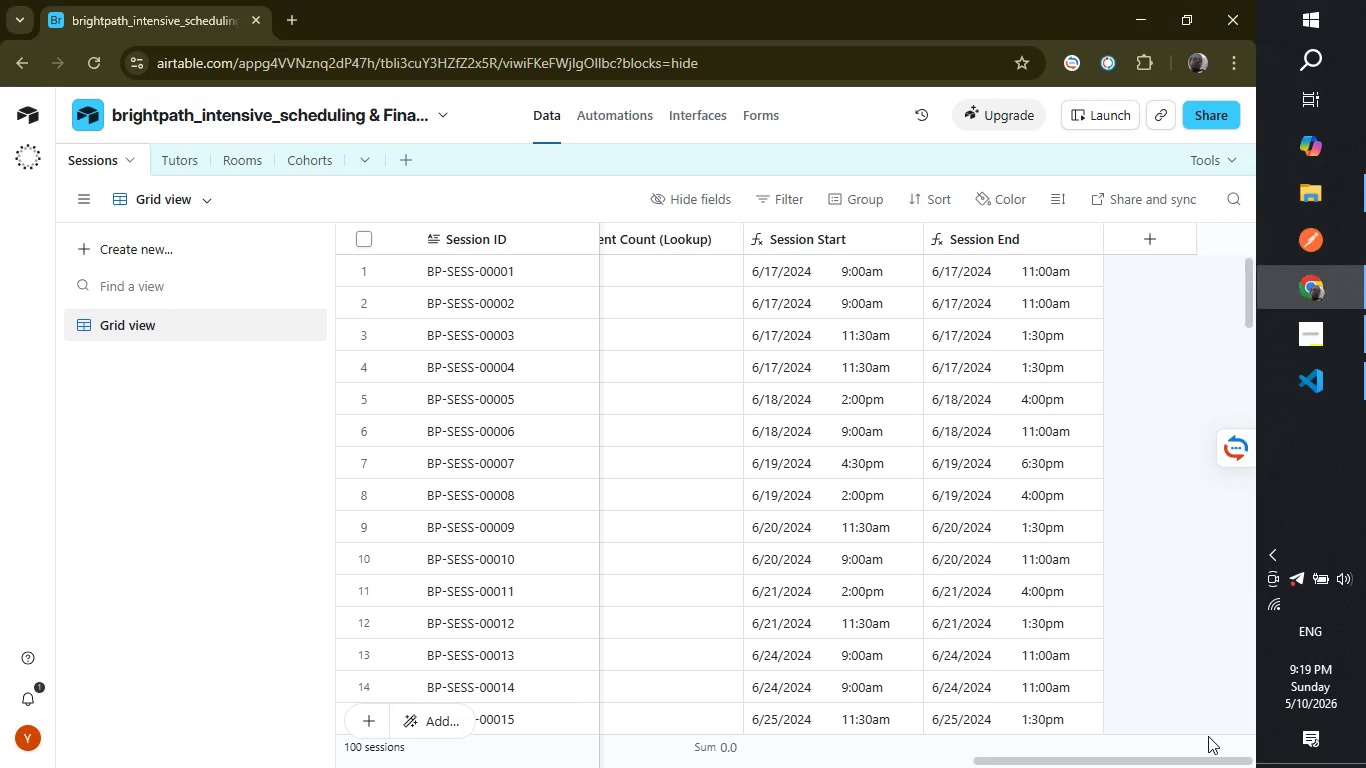 
key(Enter)
 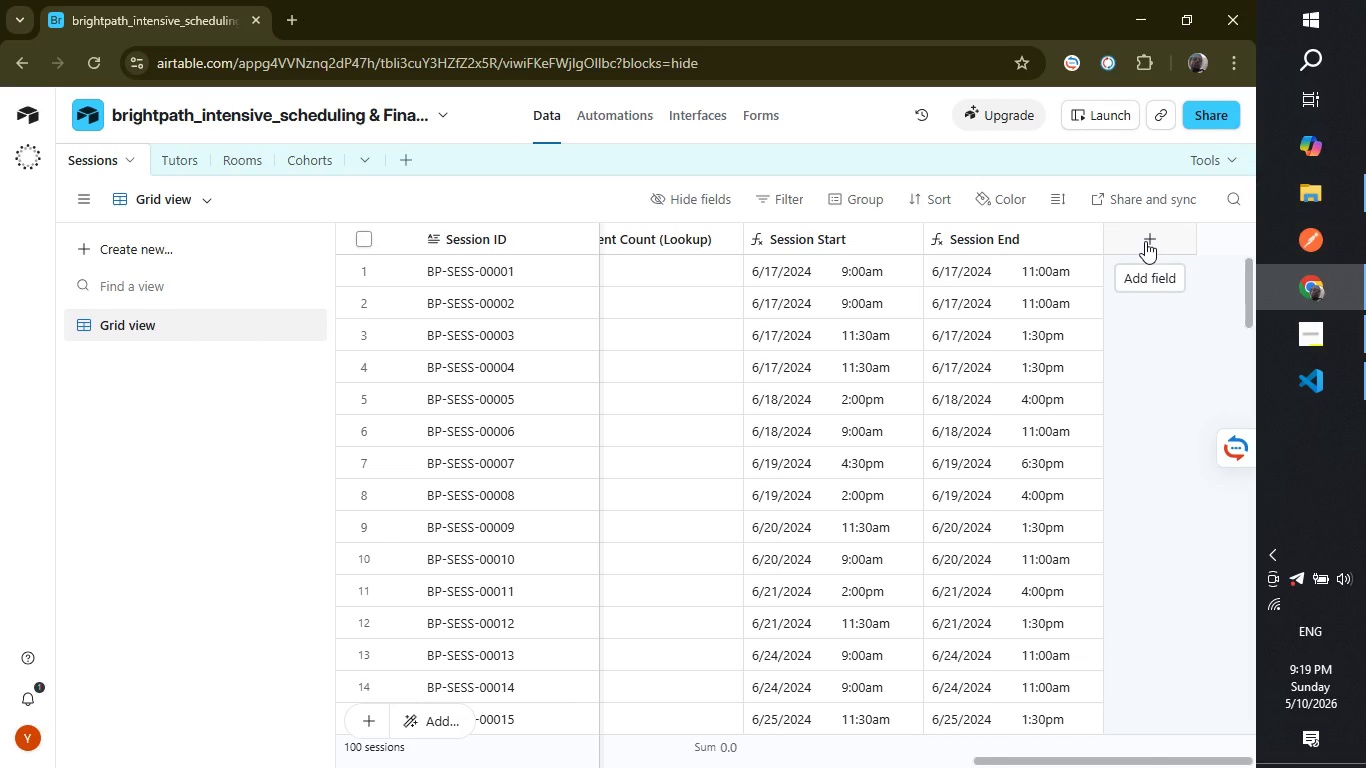 
left_click([1144, 241])
 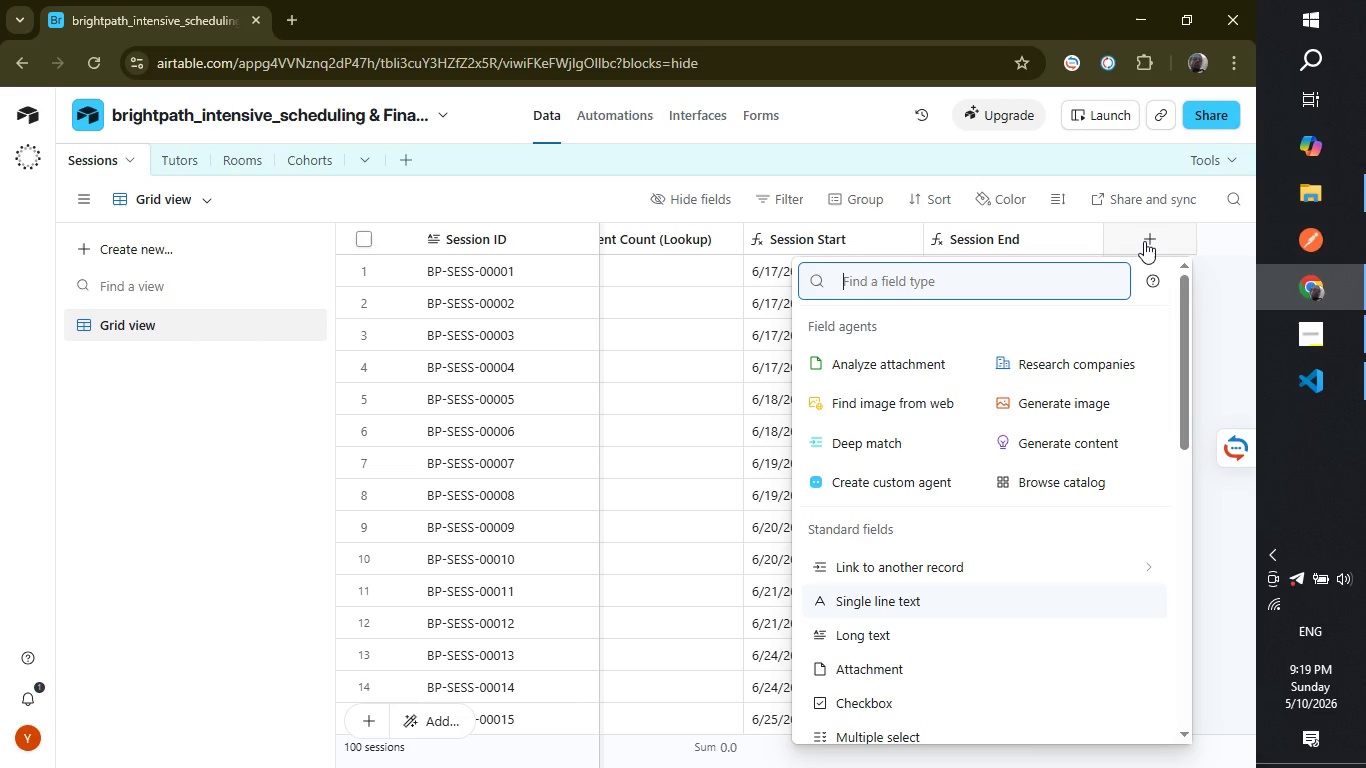 
wait(5.55)
 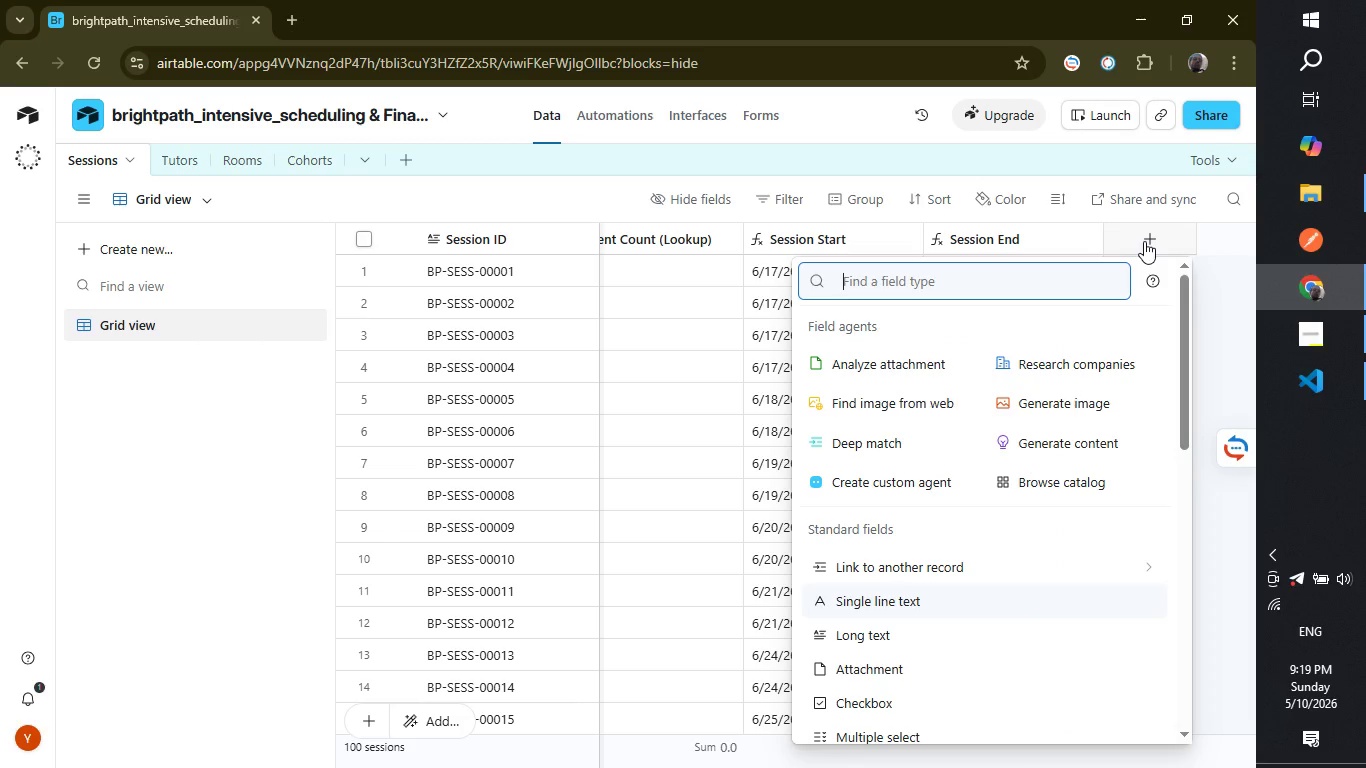 
type(for)
 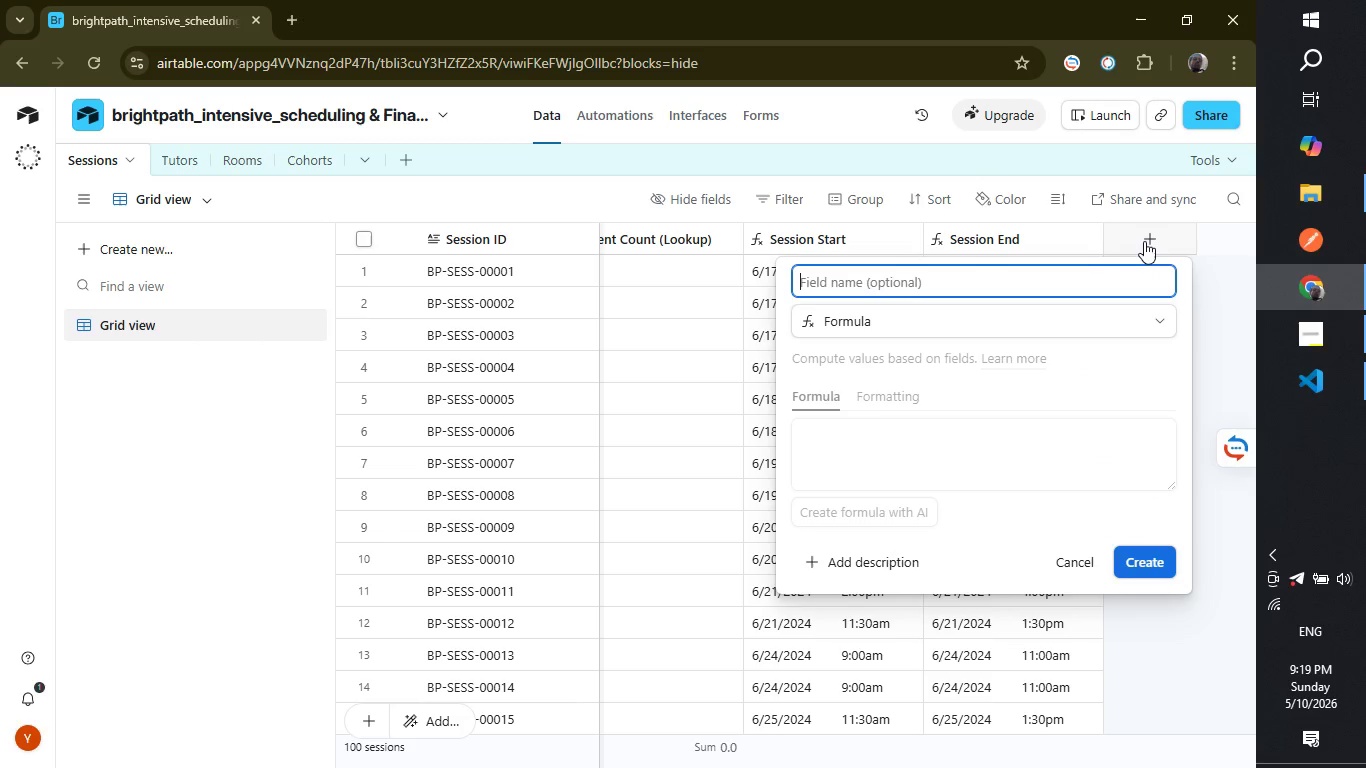 
key(Enter)
 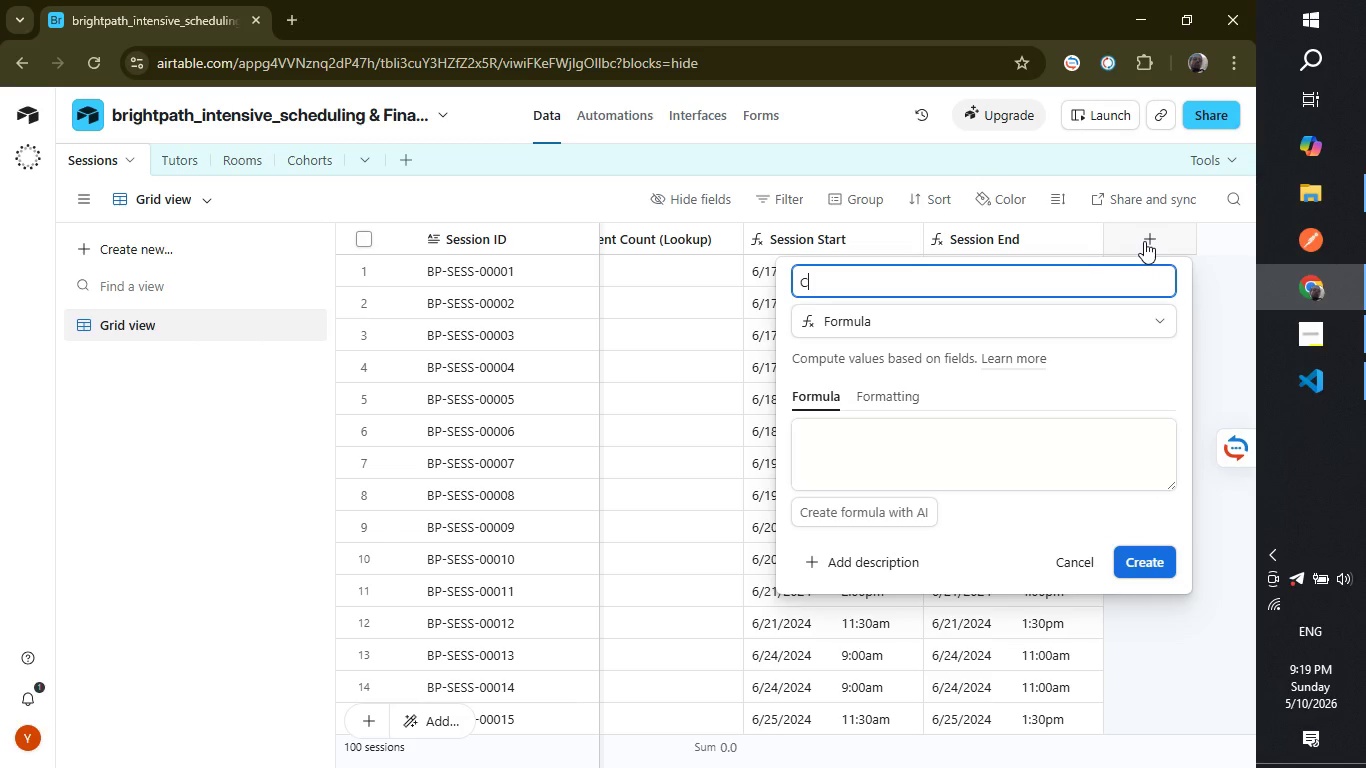 
type(Correncted)
 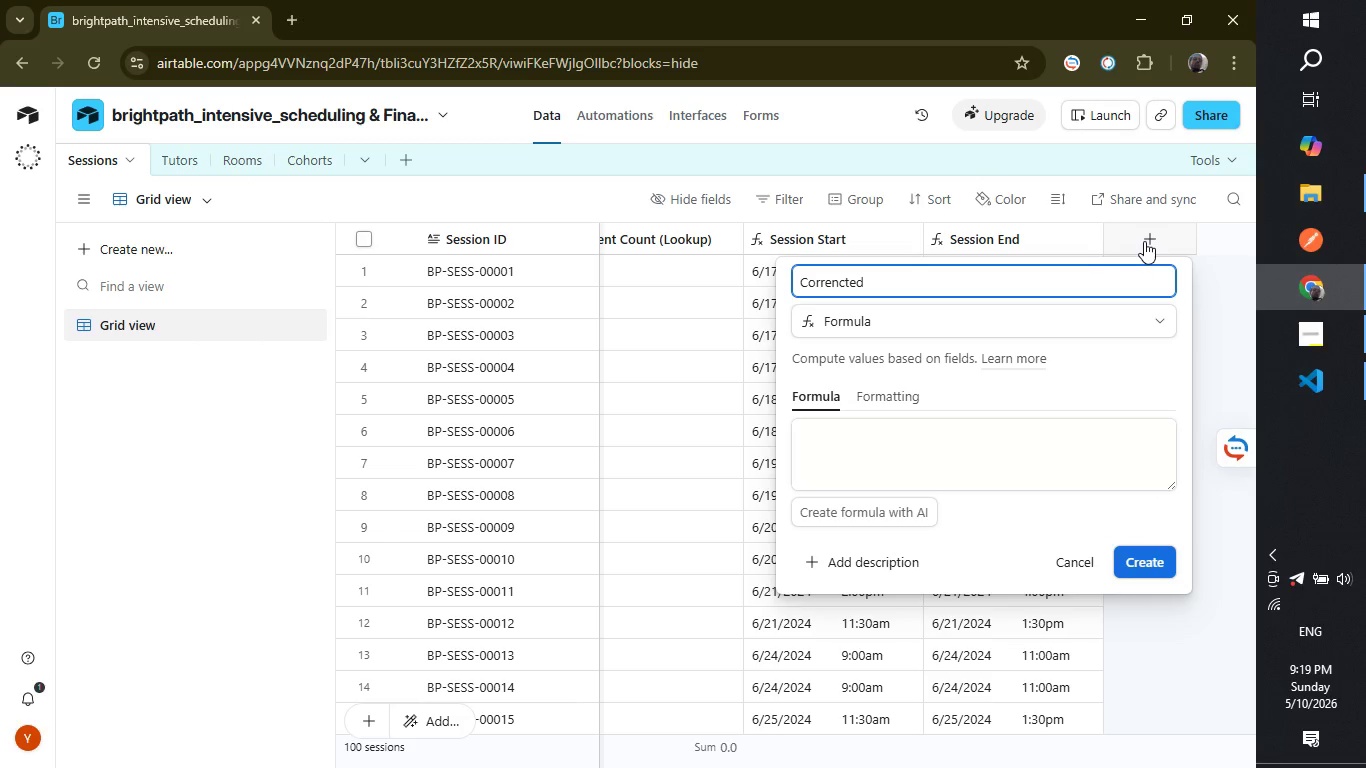 
type( Session End)
 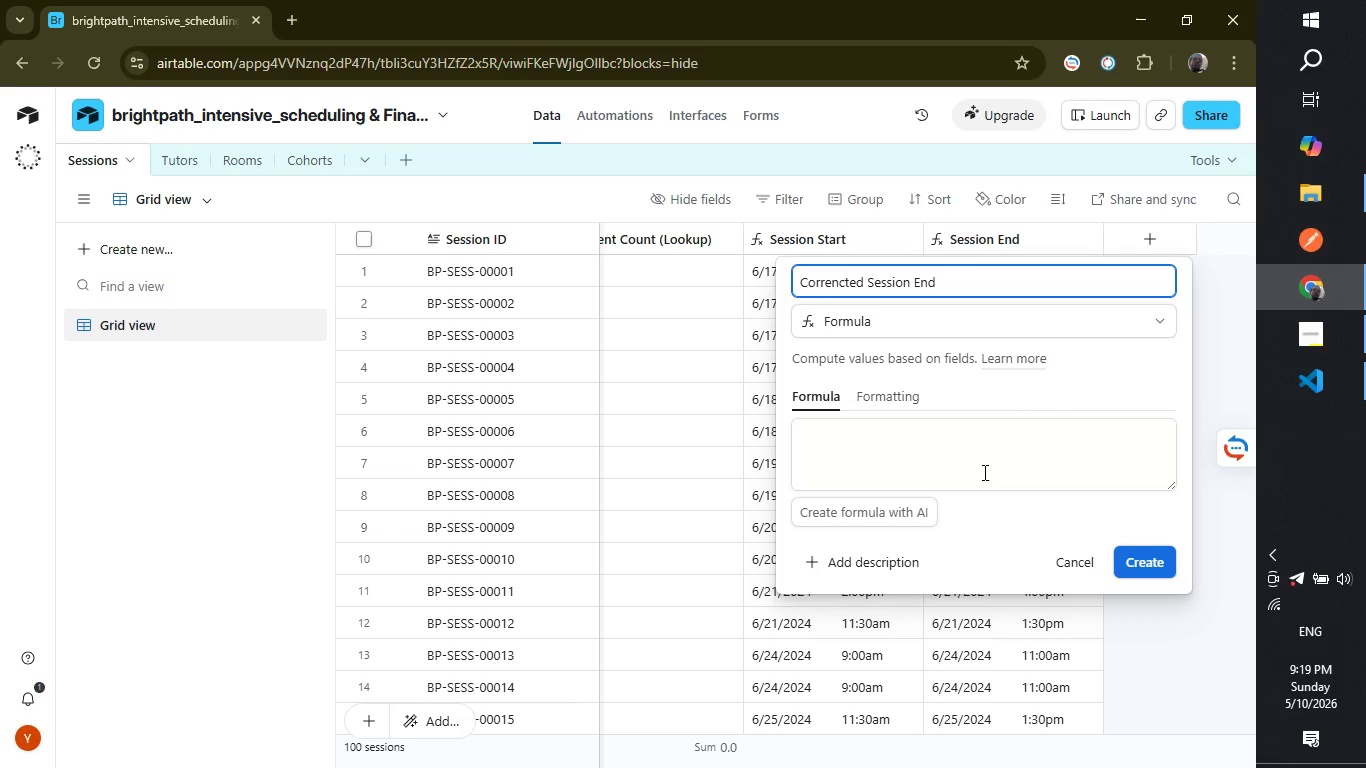 
left_click([910, 450])
 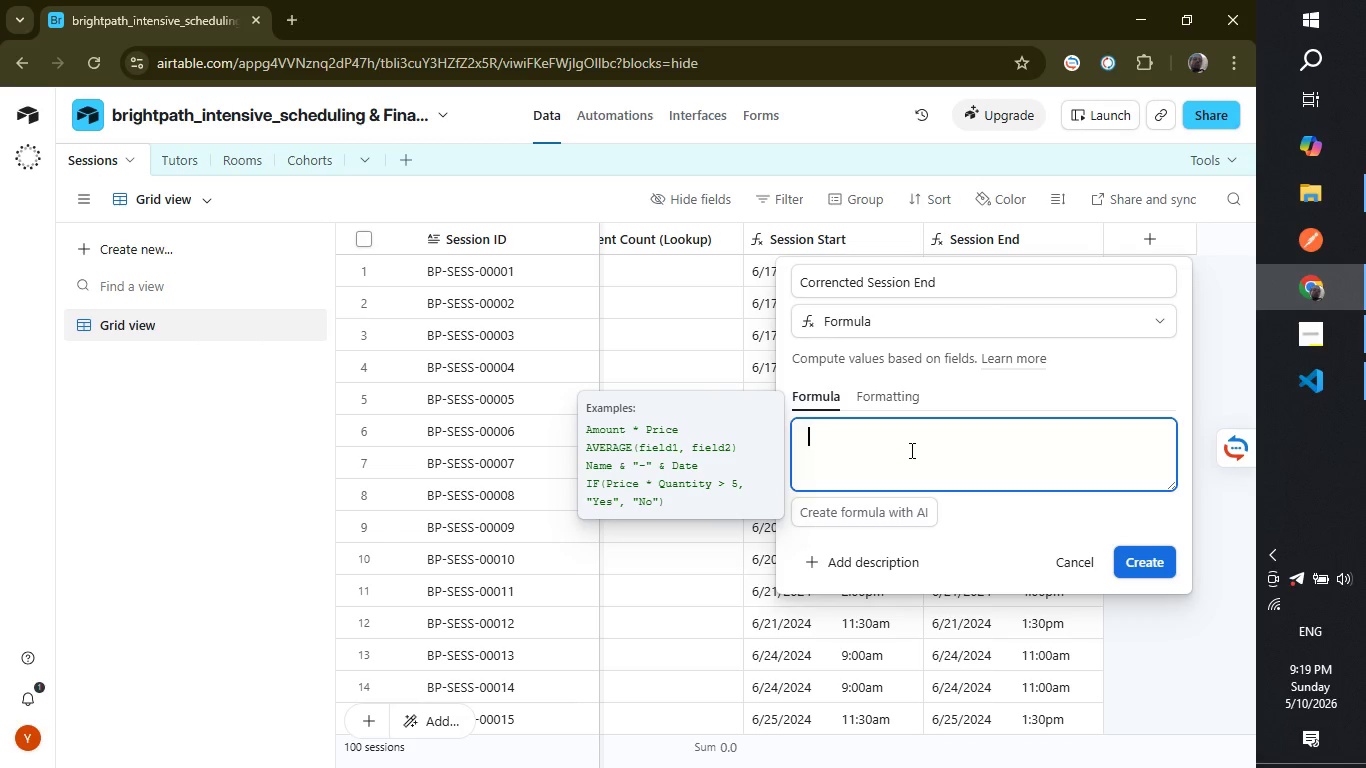 
key(Shift+ShiftLeft)
 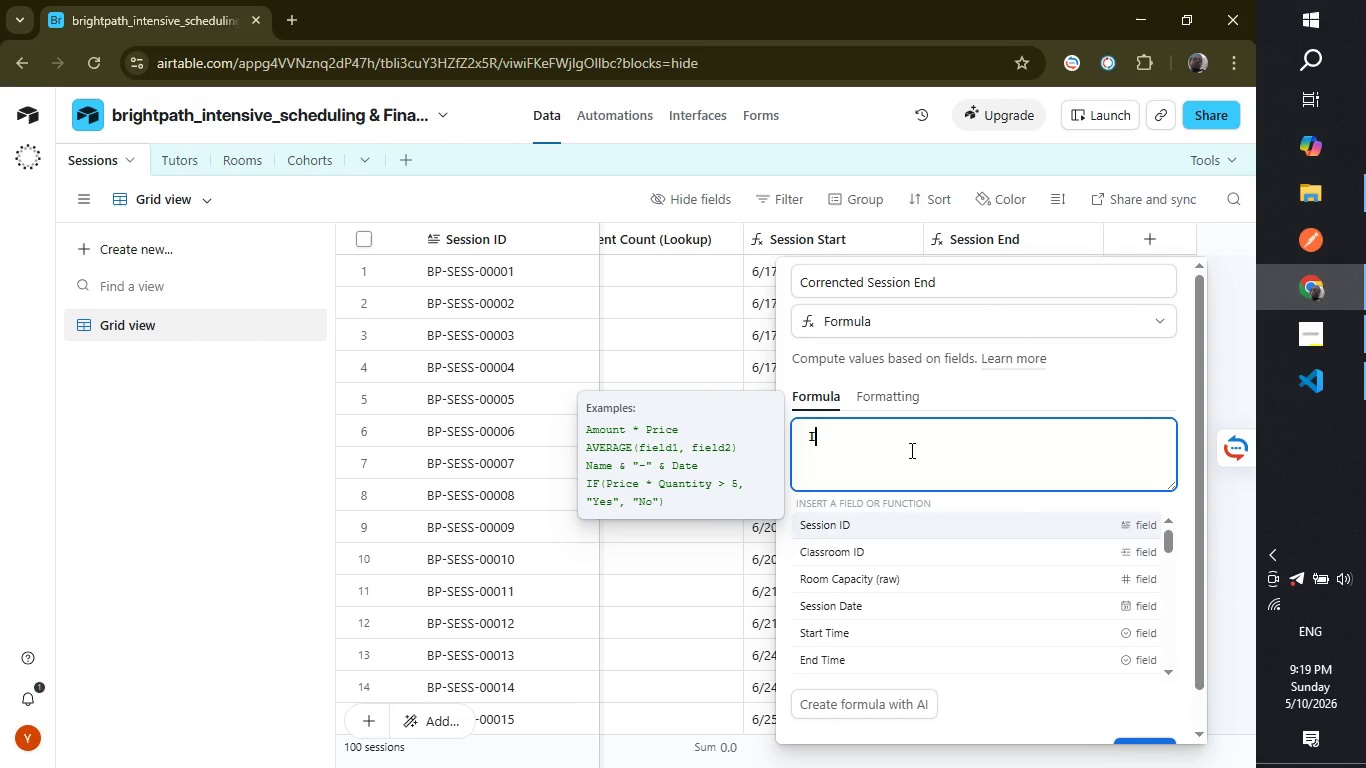 
key(Shift+I)
 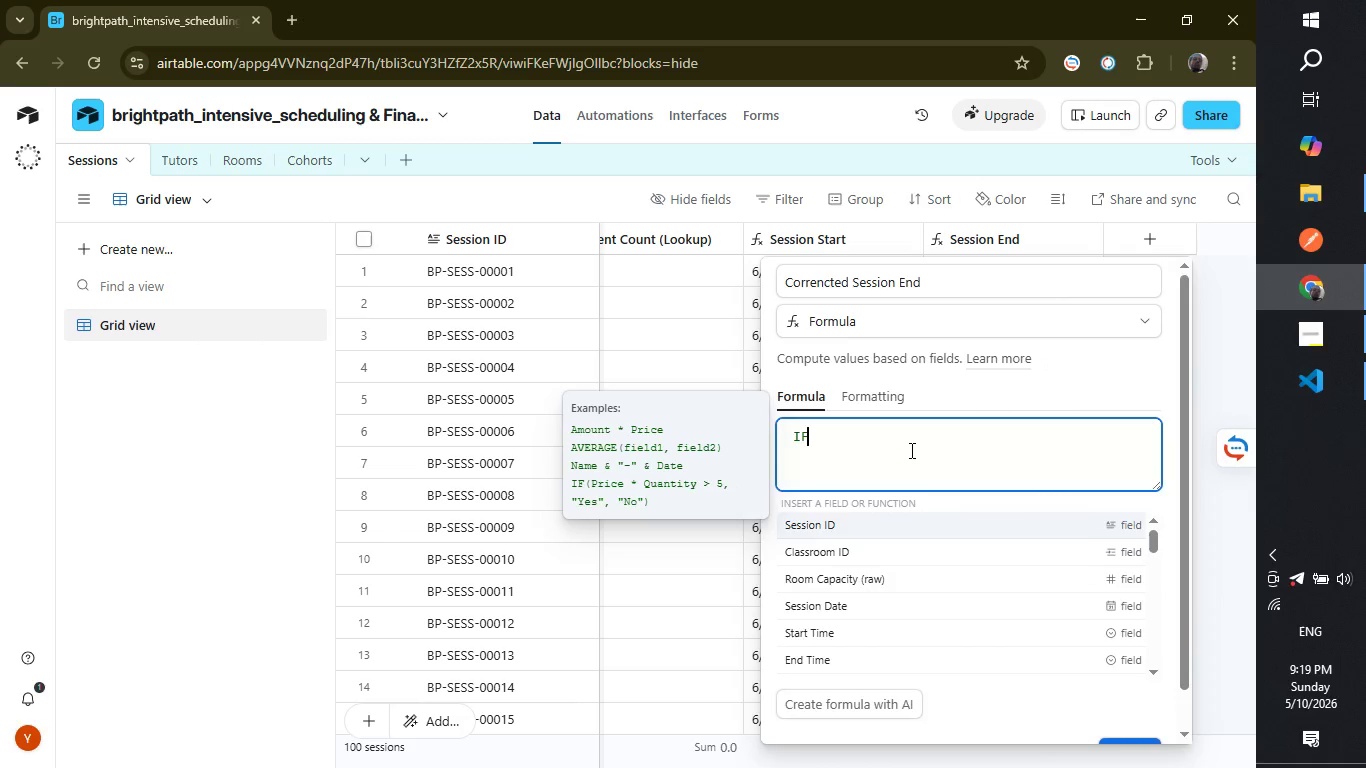 
key(Shift+ShiftRight)
 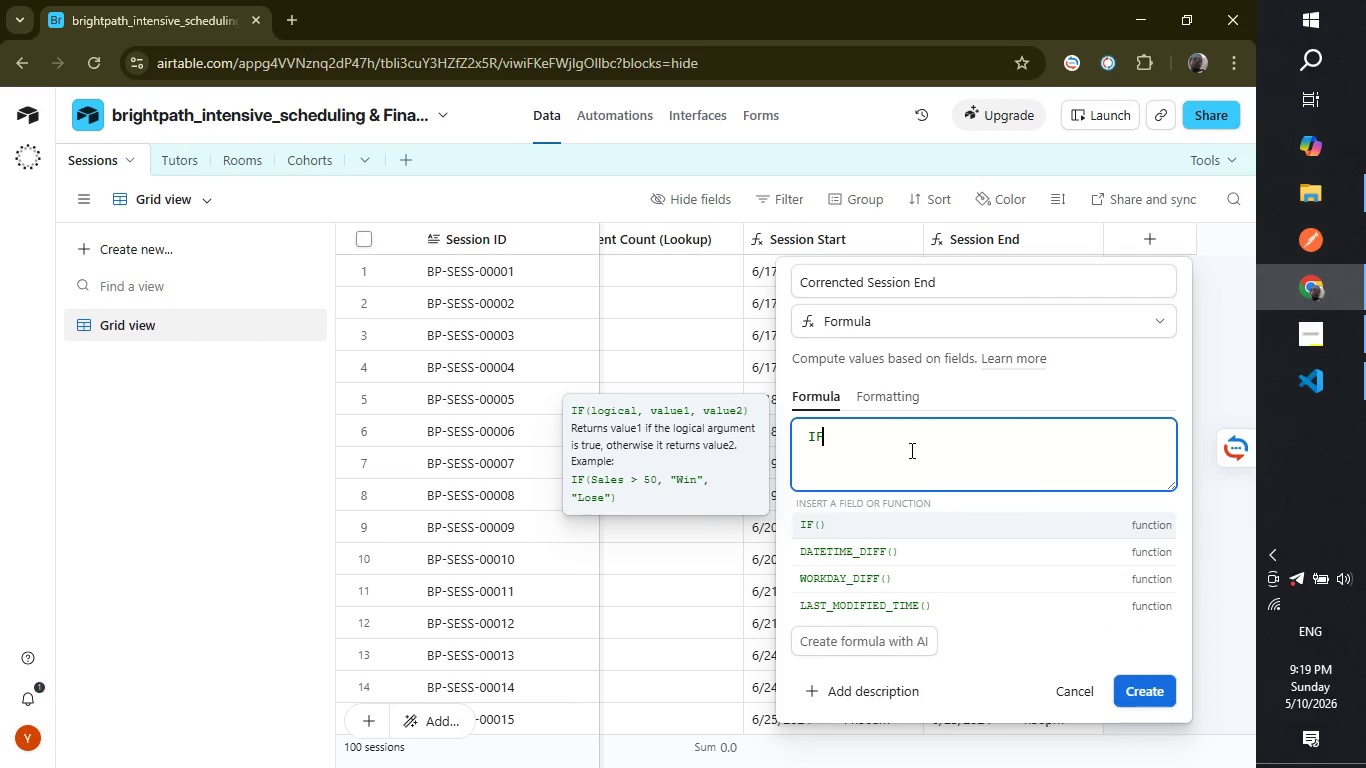 
key(Shift+F)
 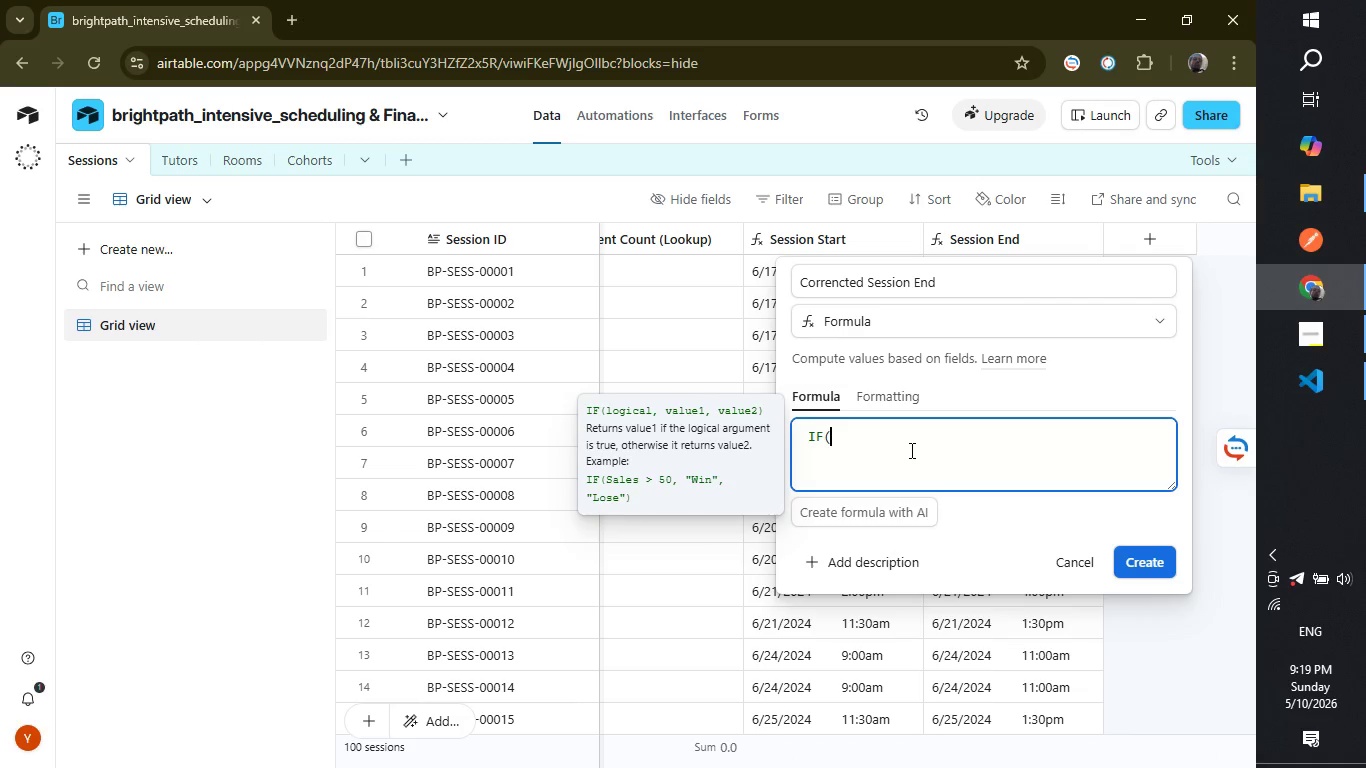 
key(Enter)
 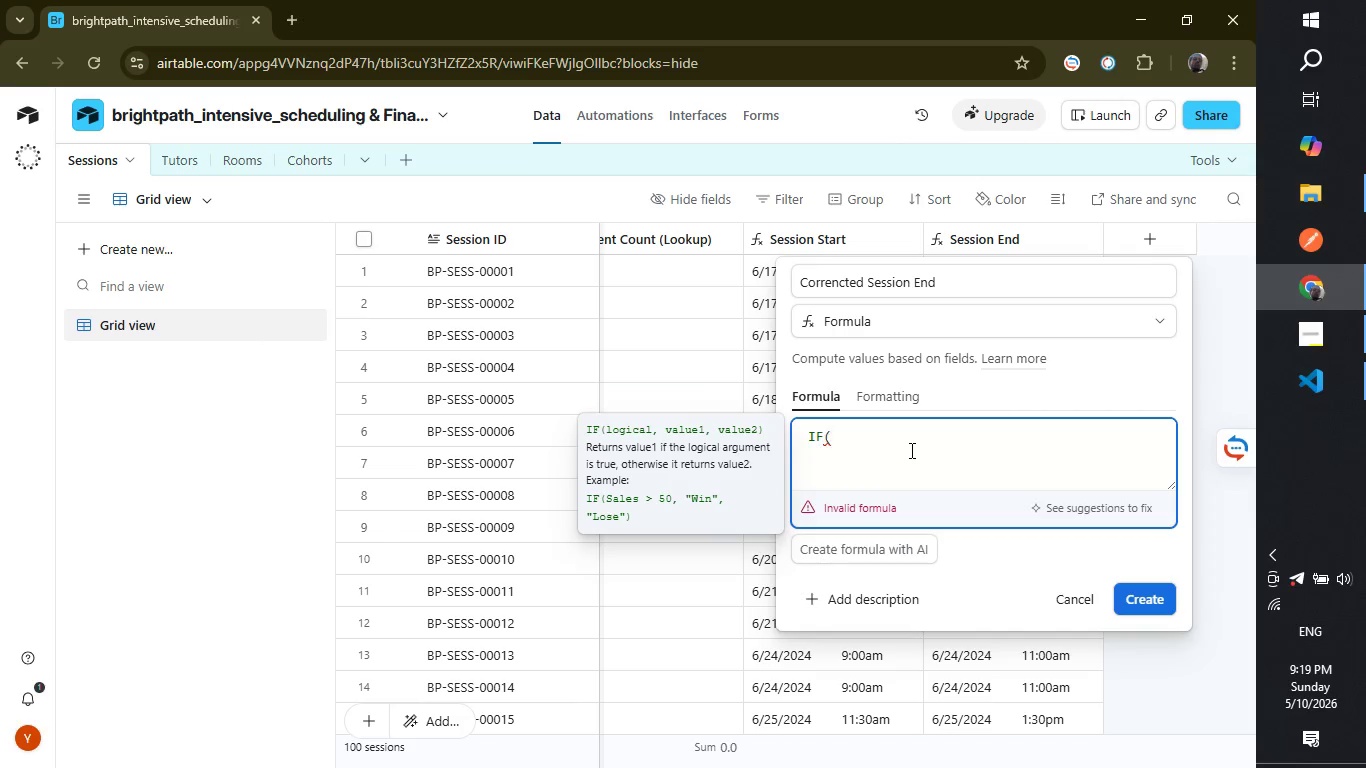 
type({Session E)
 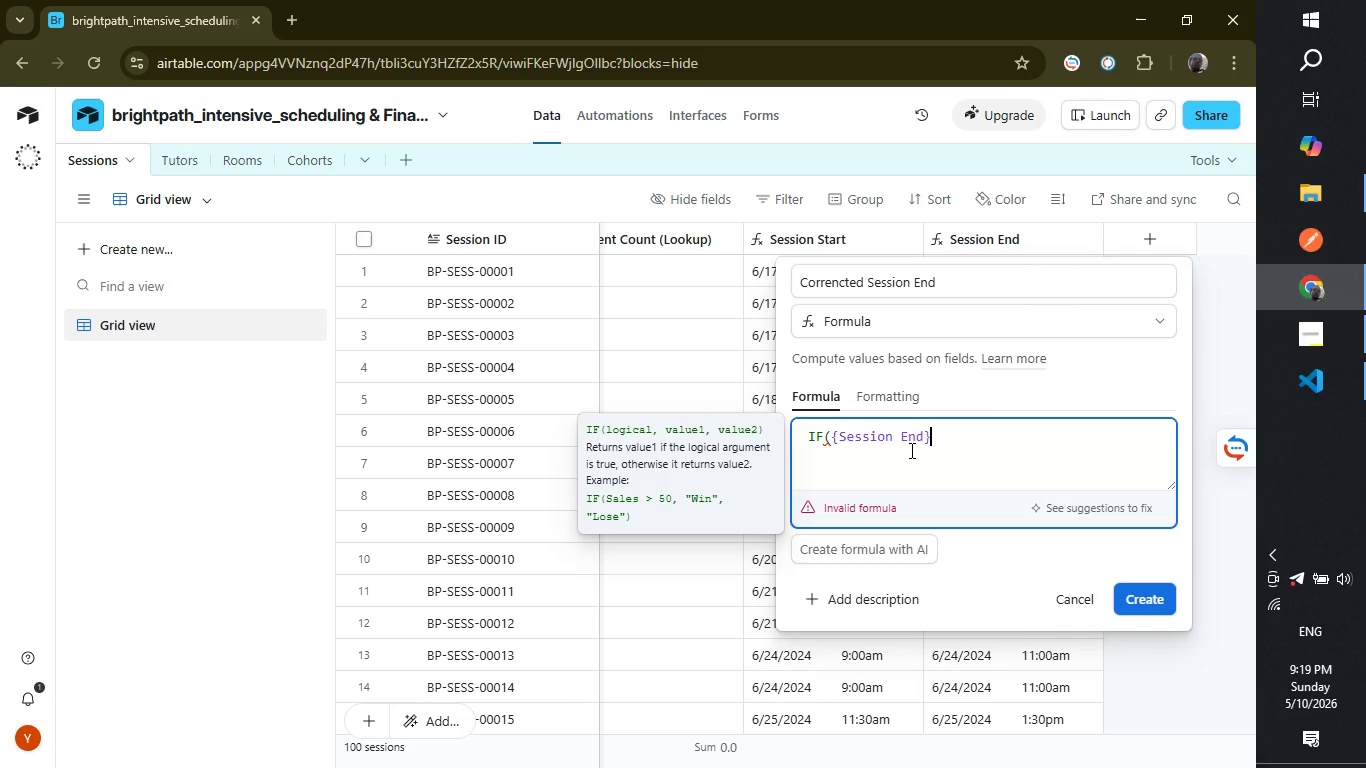 
key(Enter)
 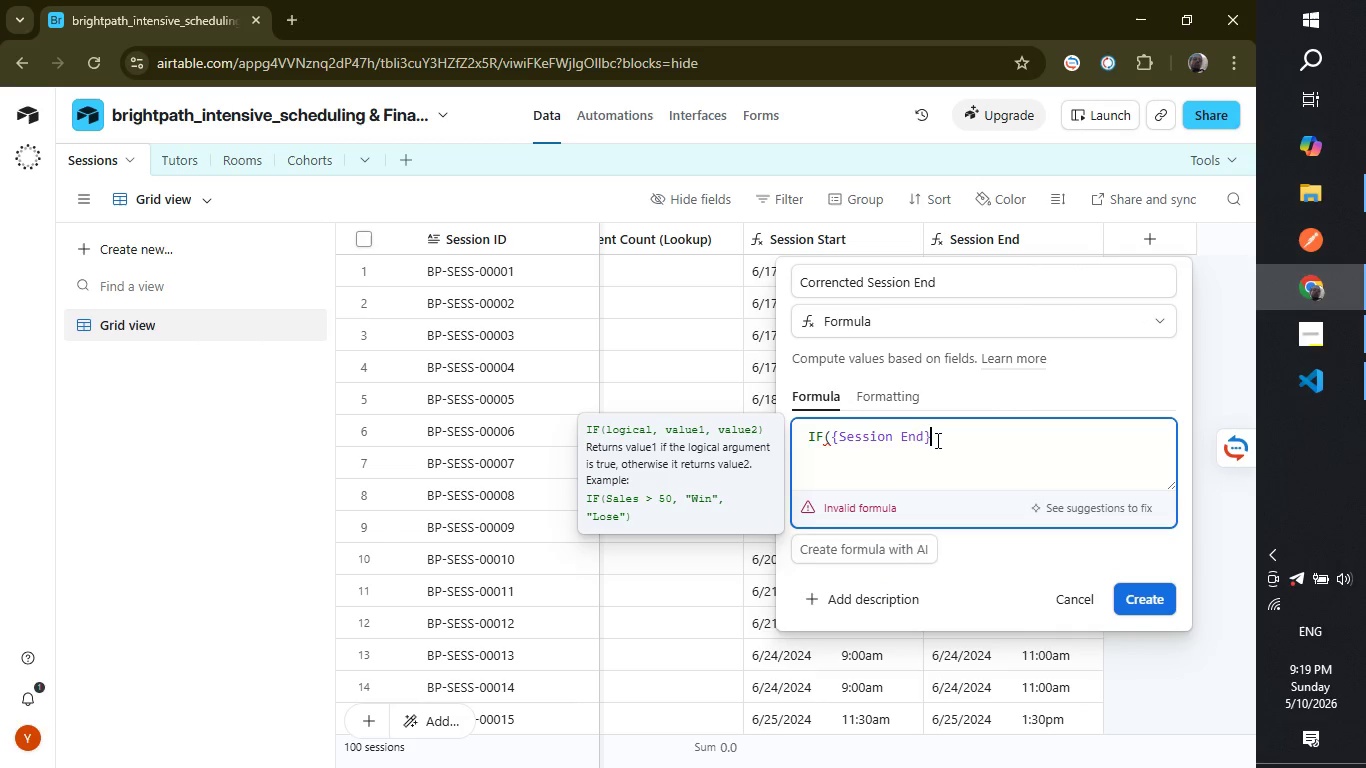 
type(<{Session S)
 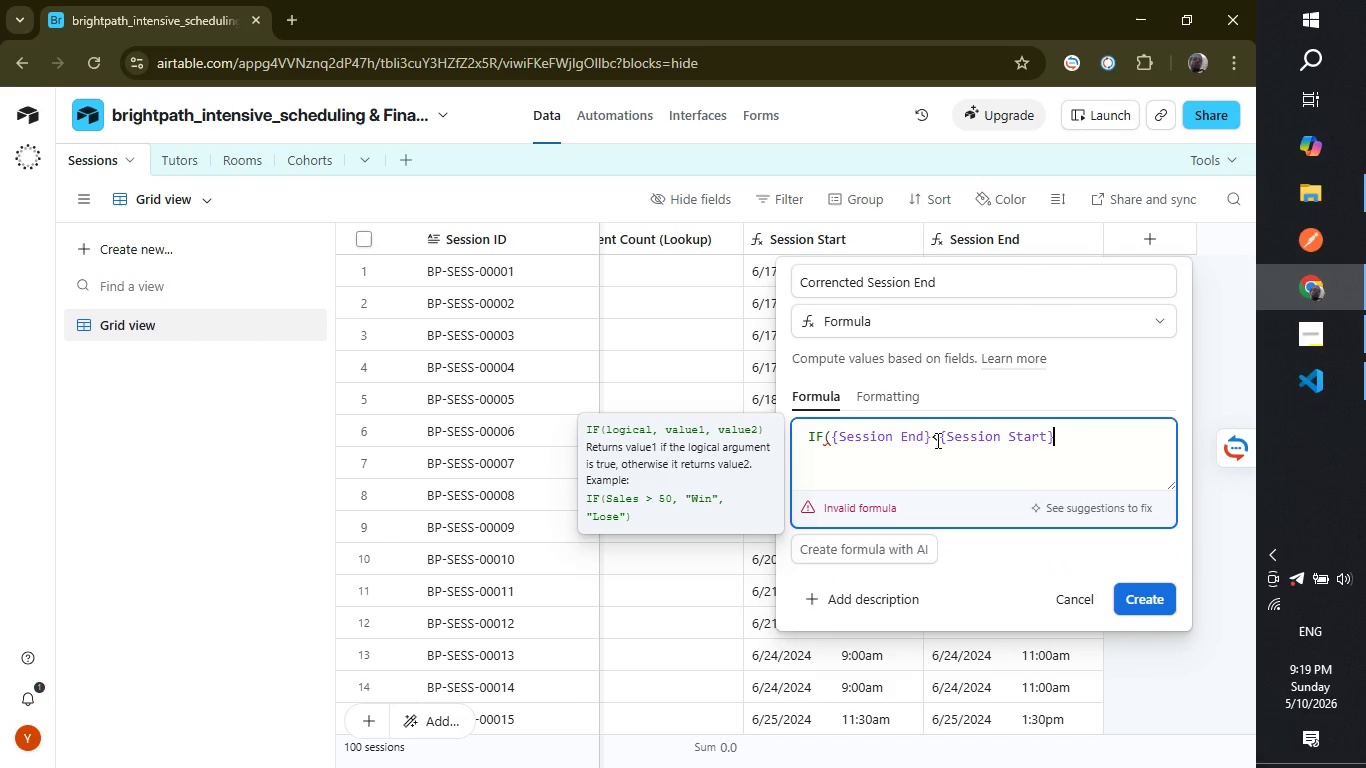 
key(Enter)
 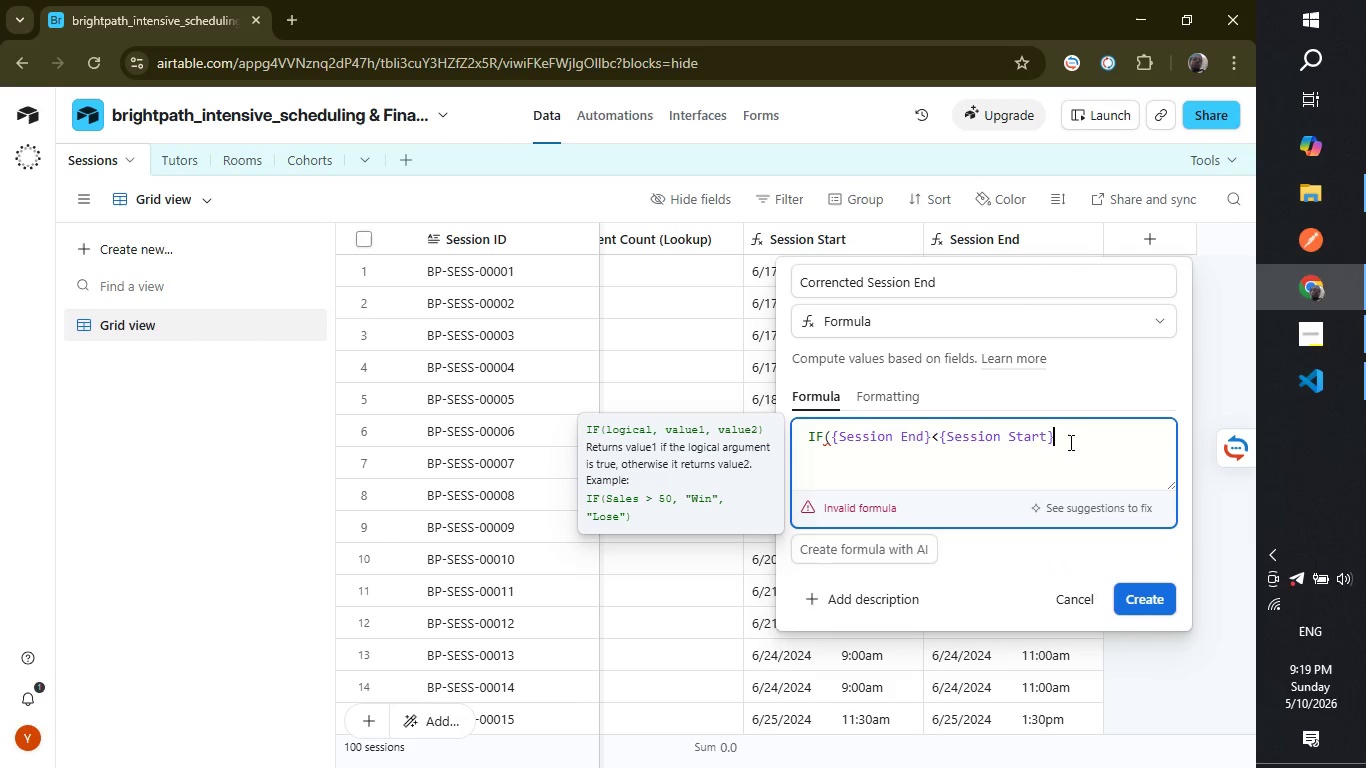 
key(Comma)
 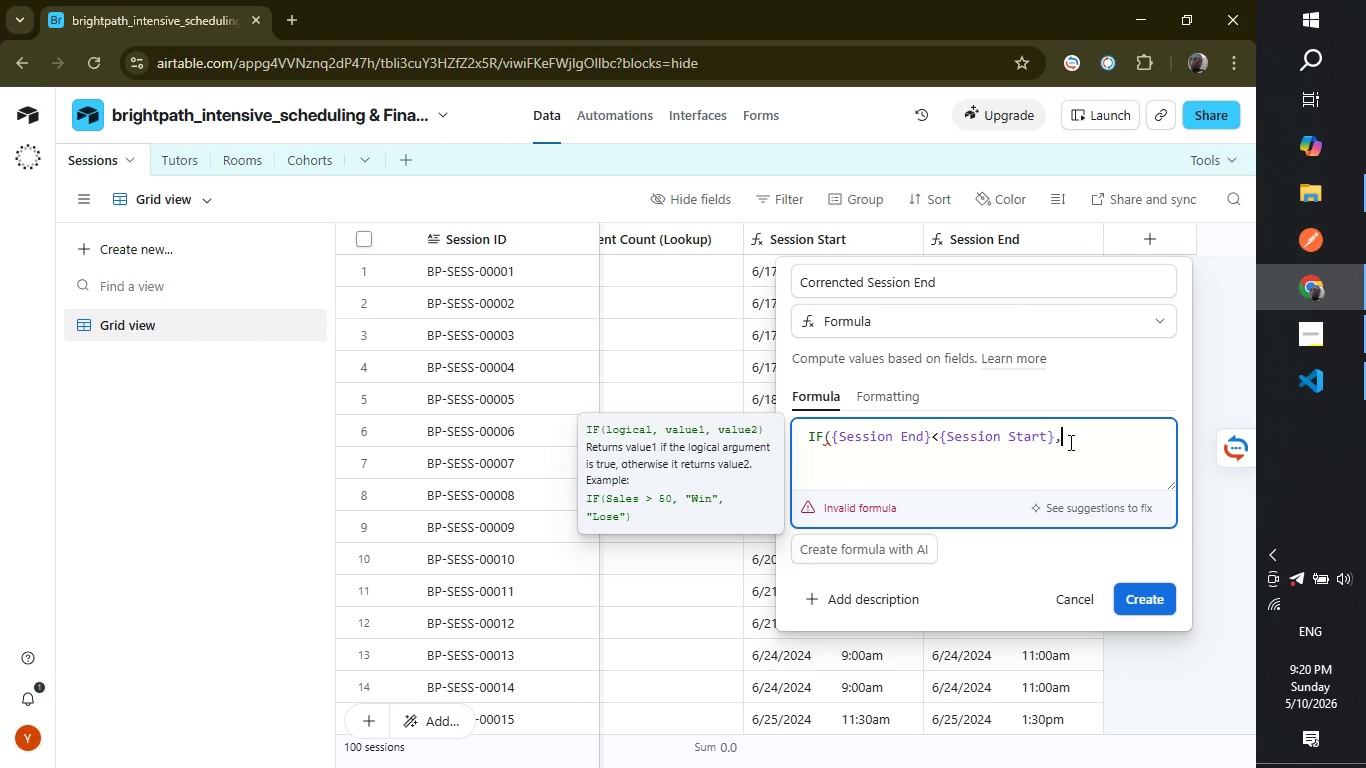 
wait(6.75)
 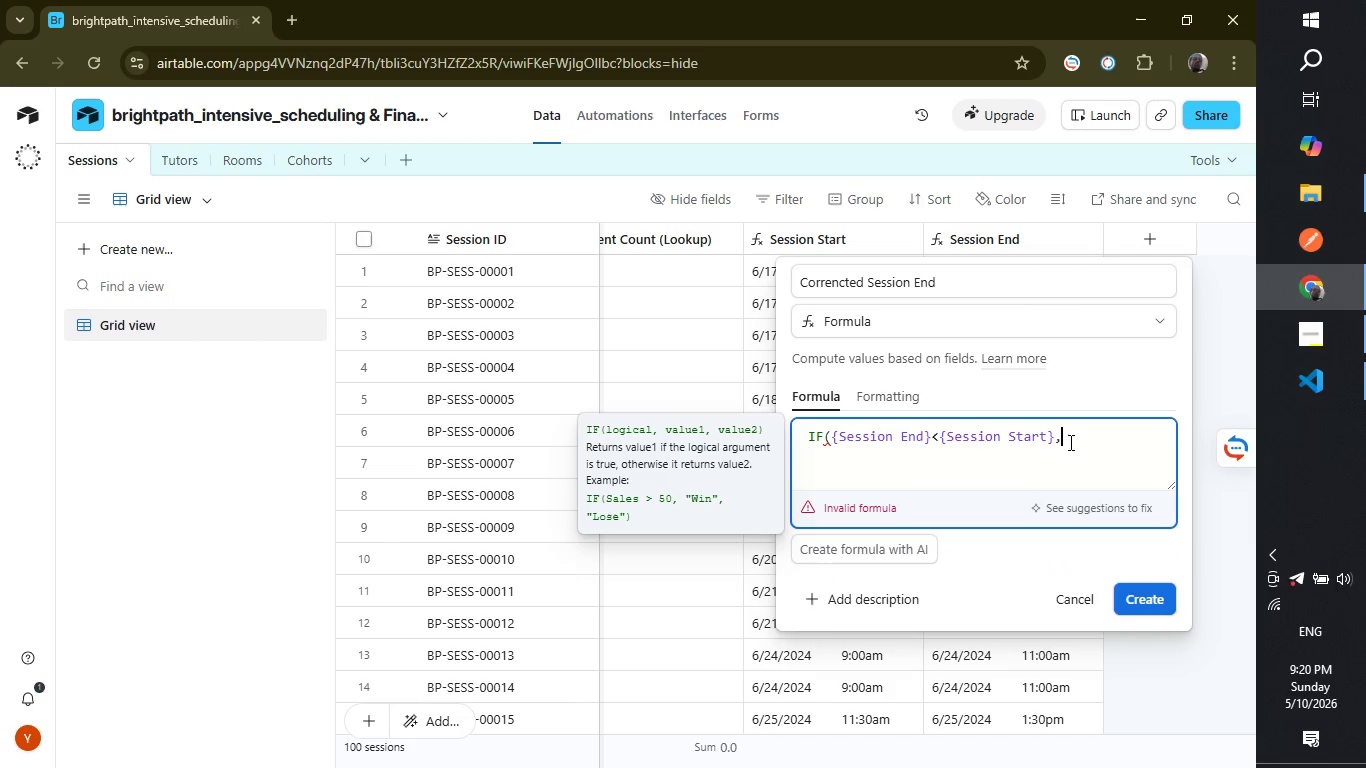 
key(Enter)
 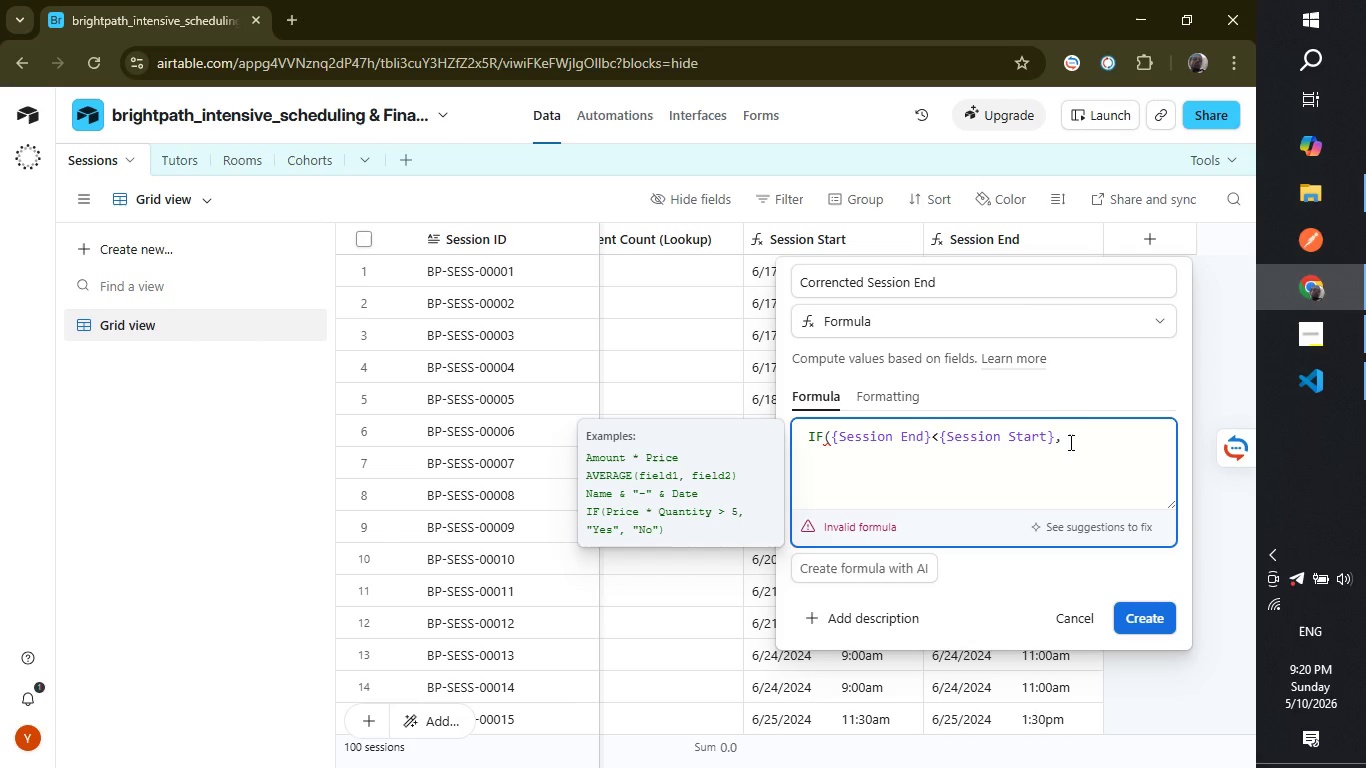 
type(DAte)
 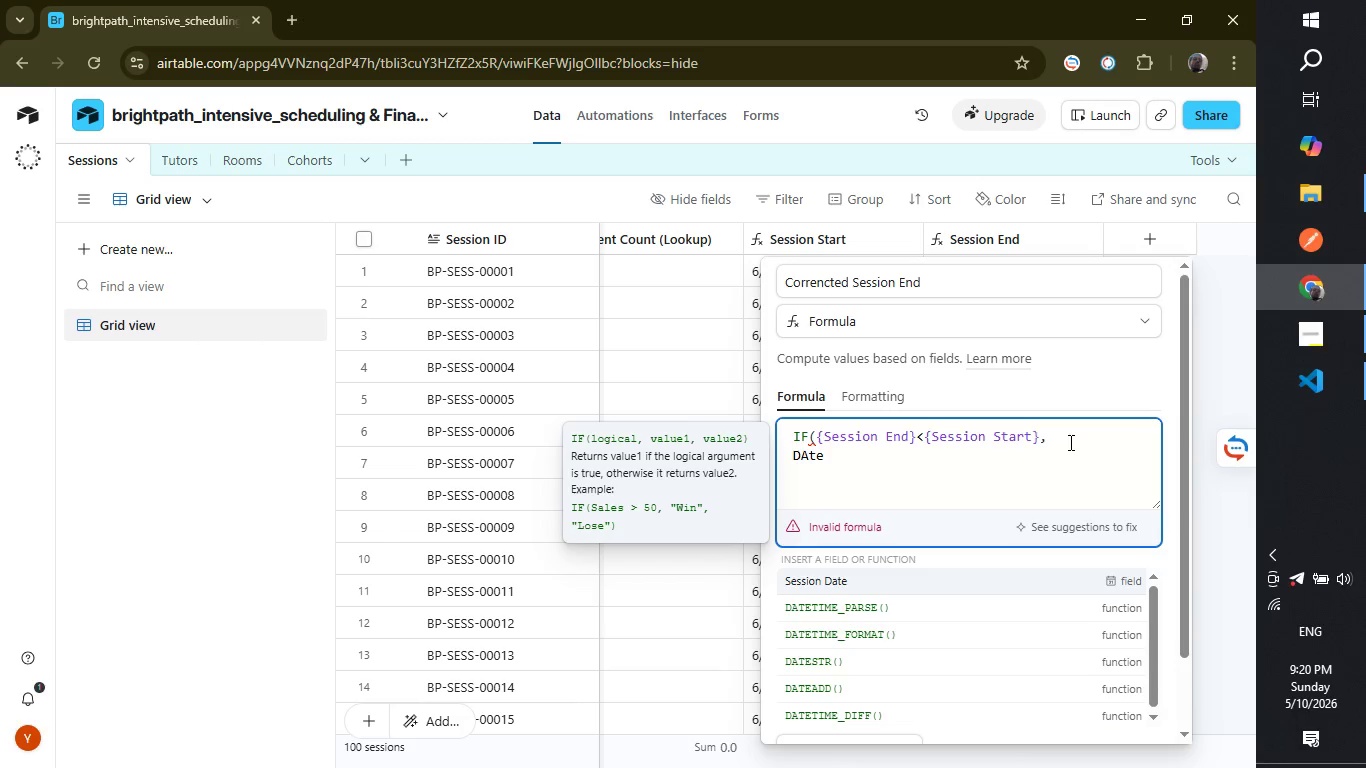 
key(Backspace)
type(ea)
 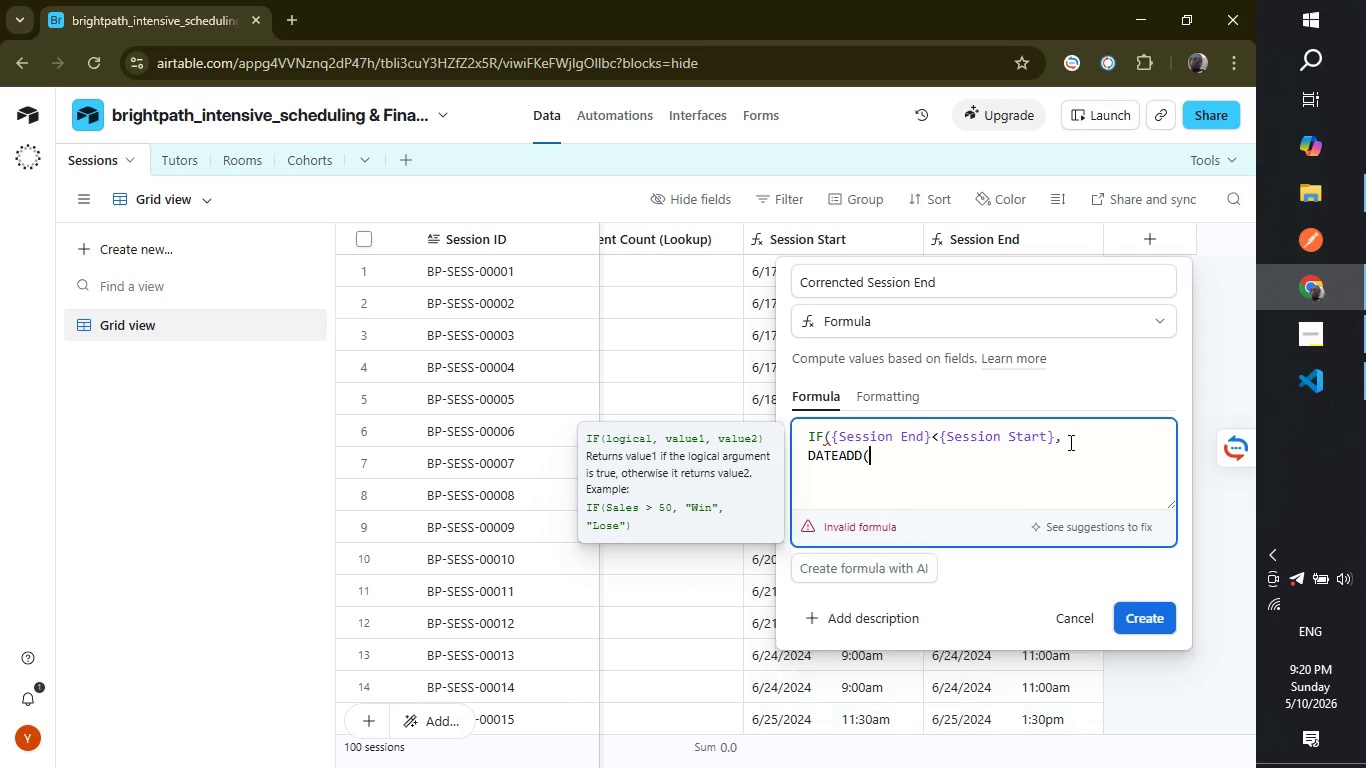 
key(Enter)
 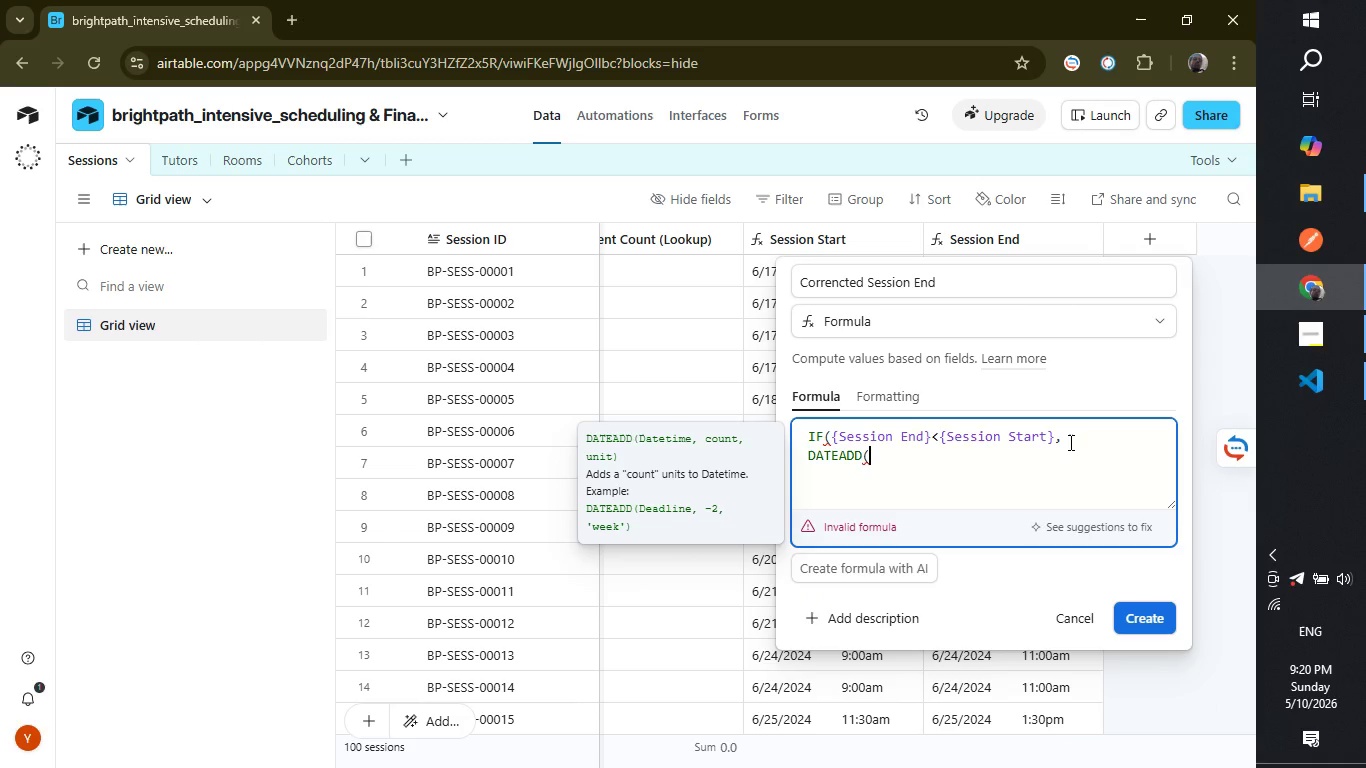 
key(Shift+ShiftLeft)
 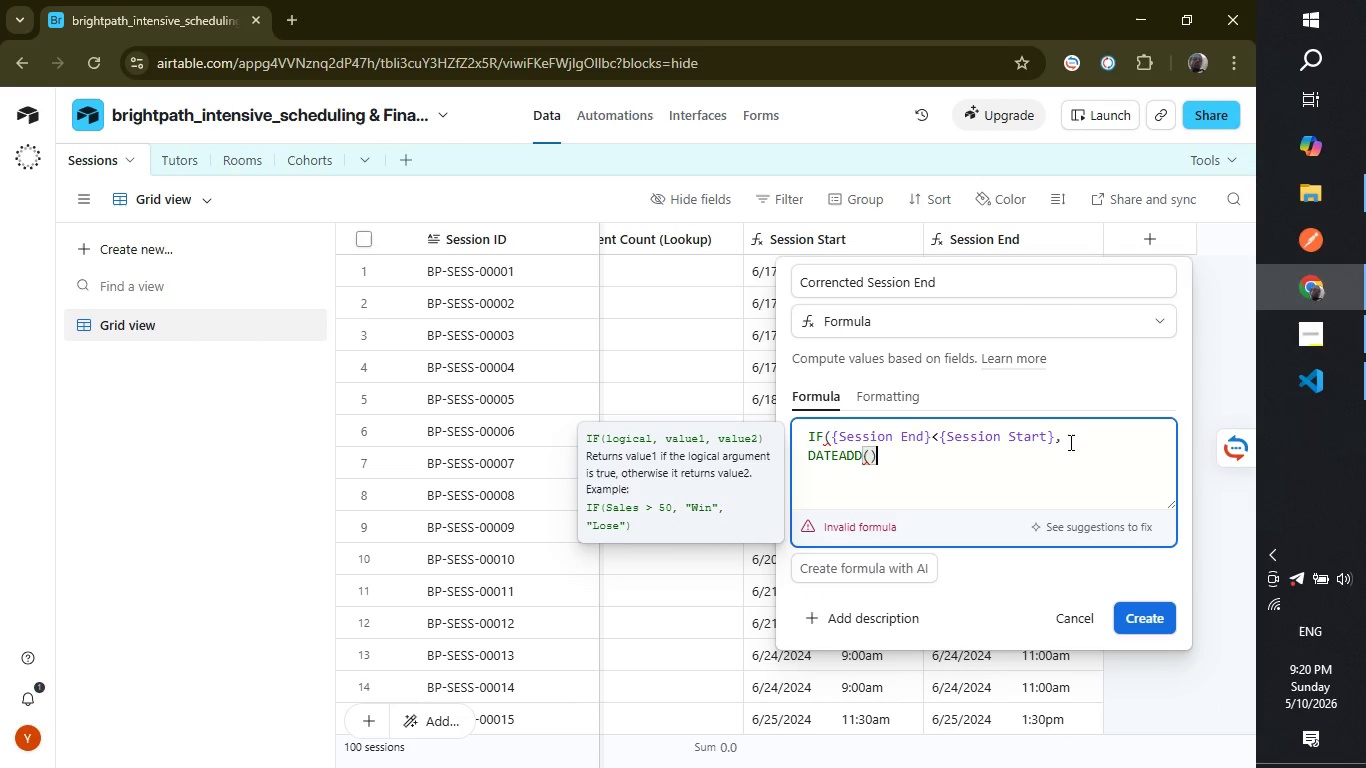 
key(Shift+0)
 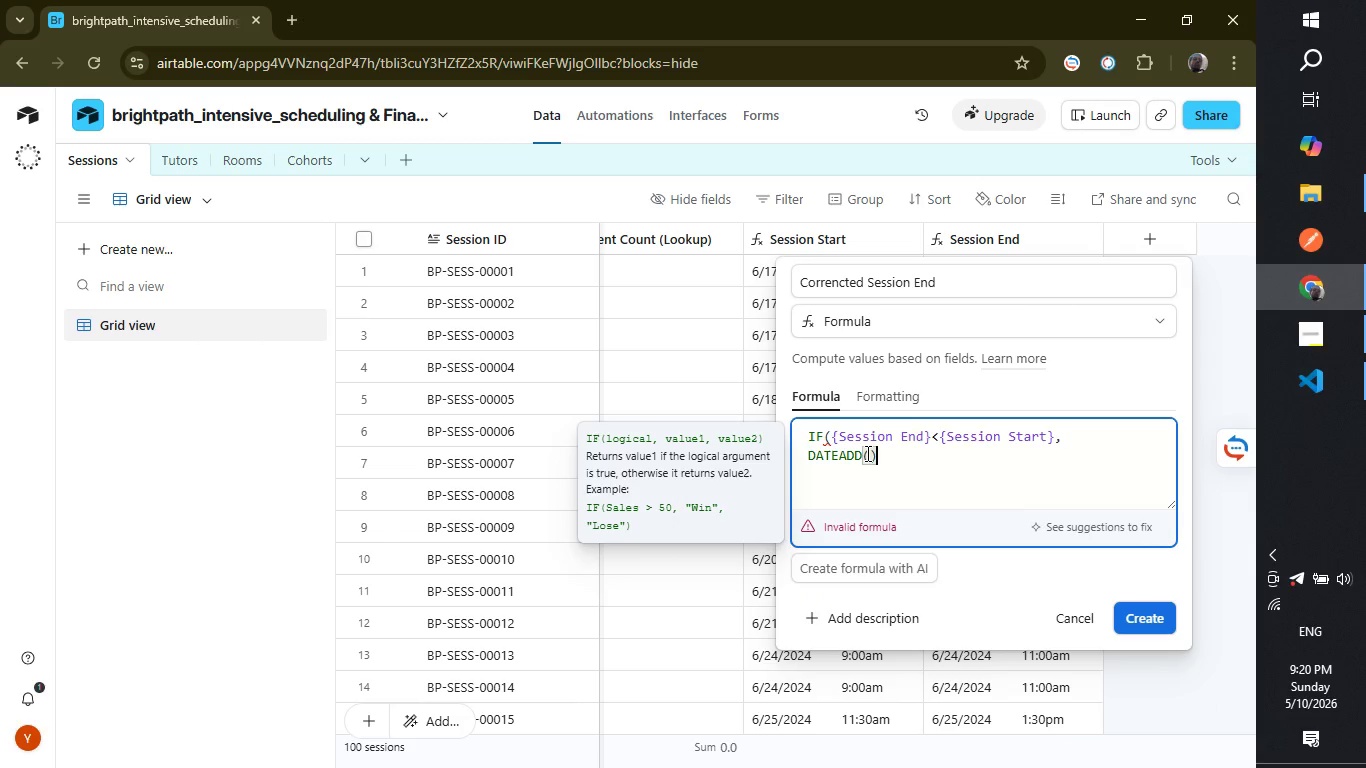 
left_click([866, 453])
 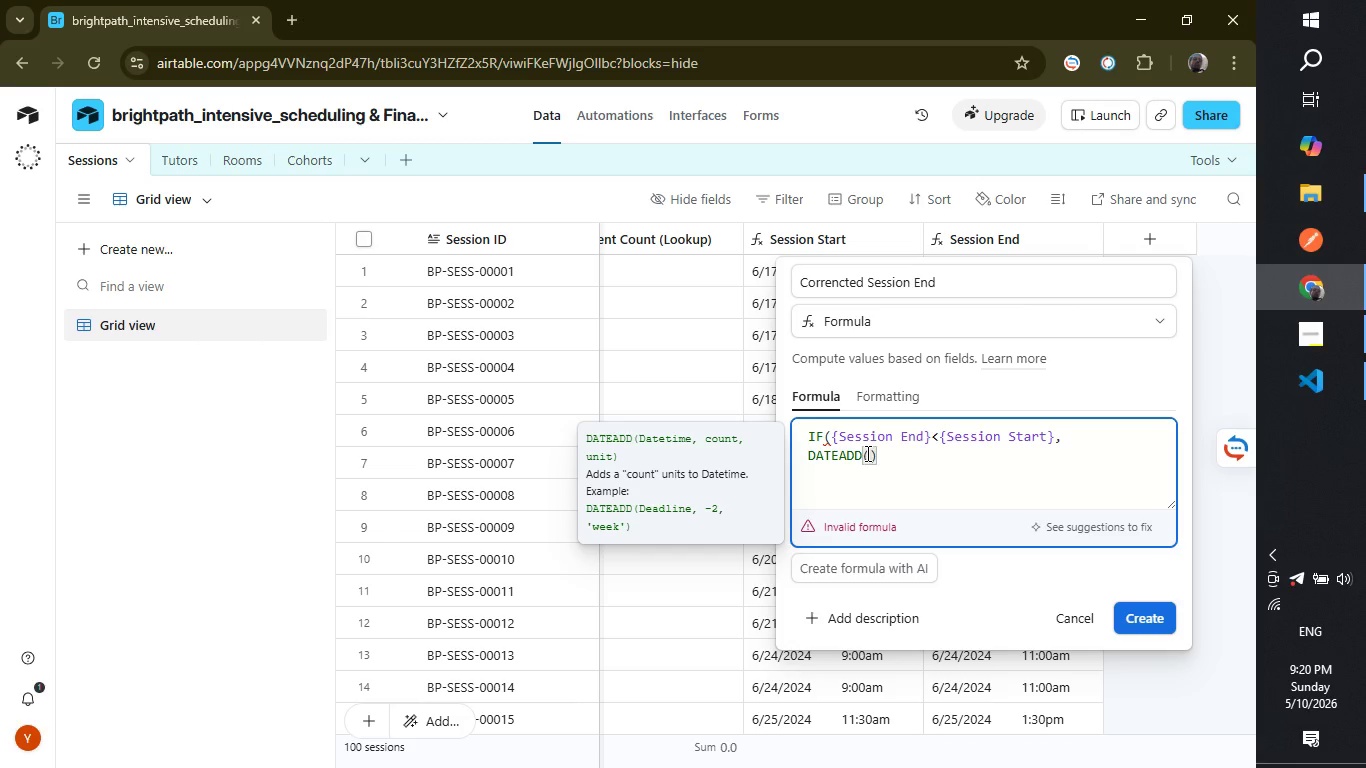 
type({Session e)
 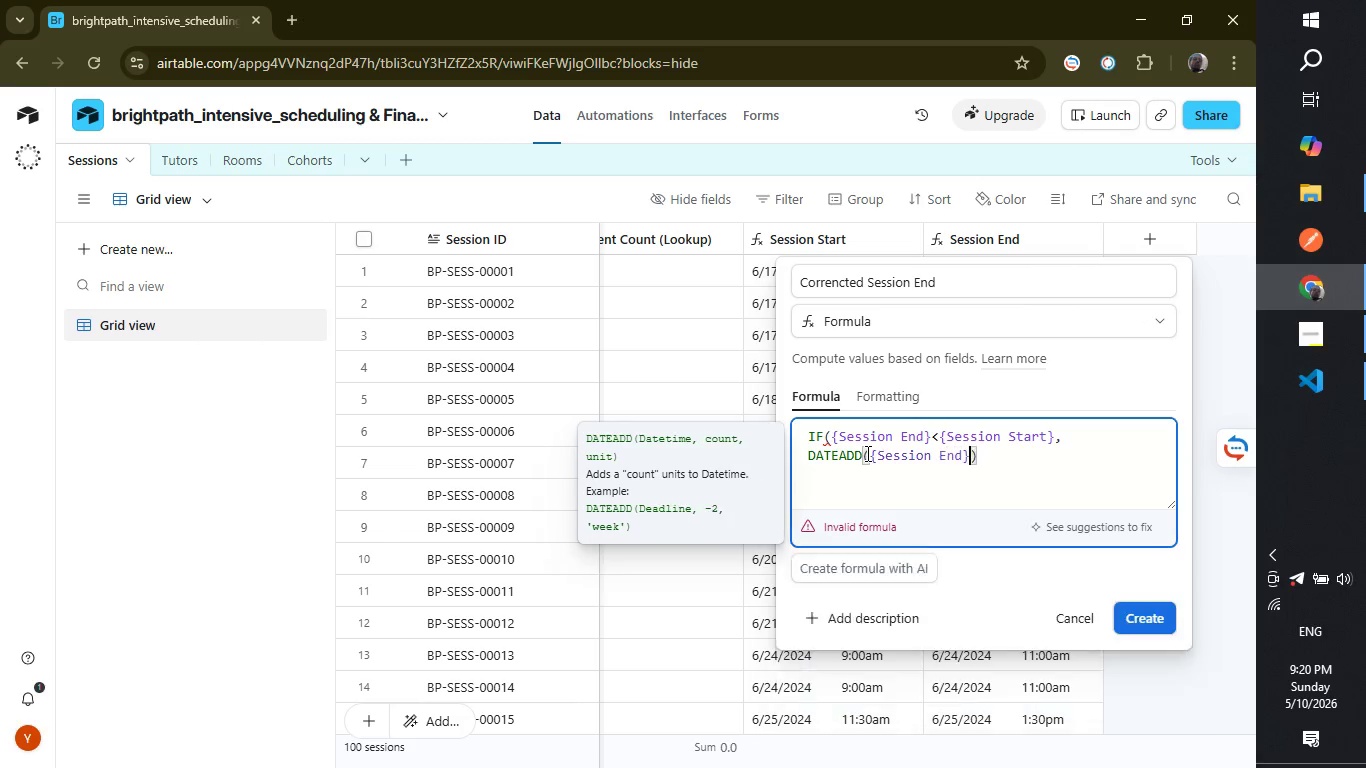 
key(Enter)
 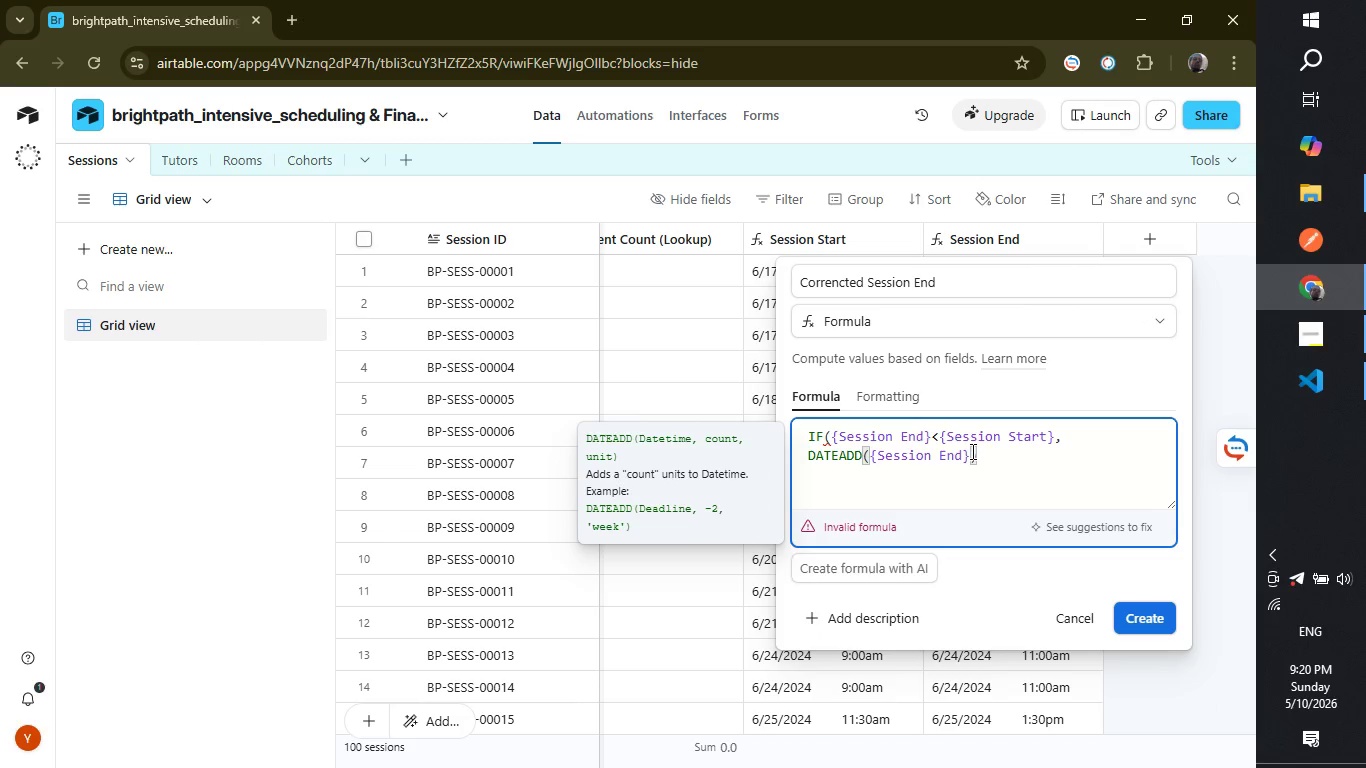 
key(Comma)
 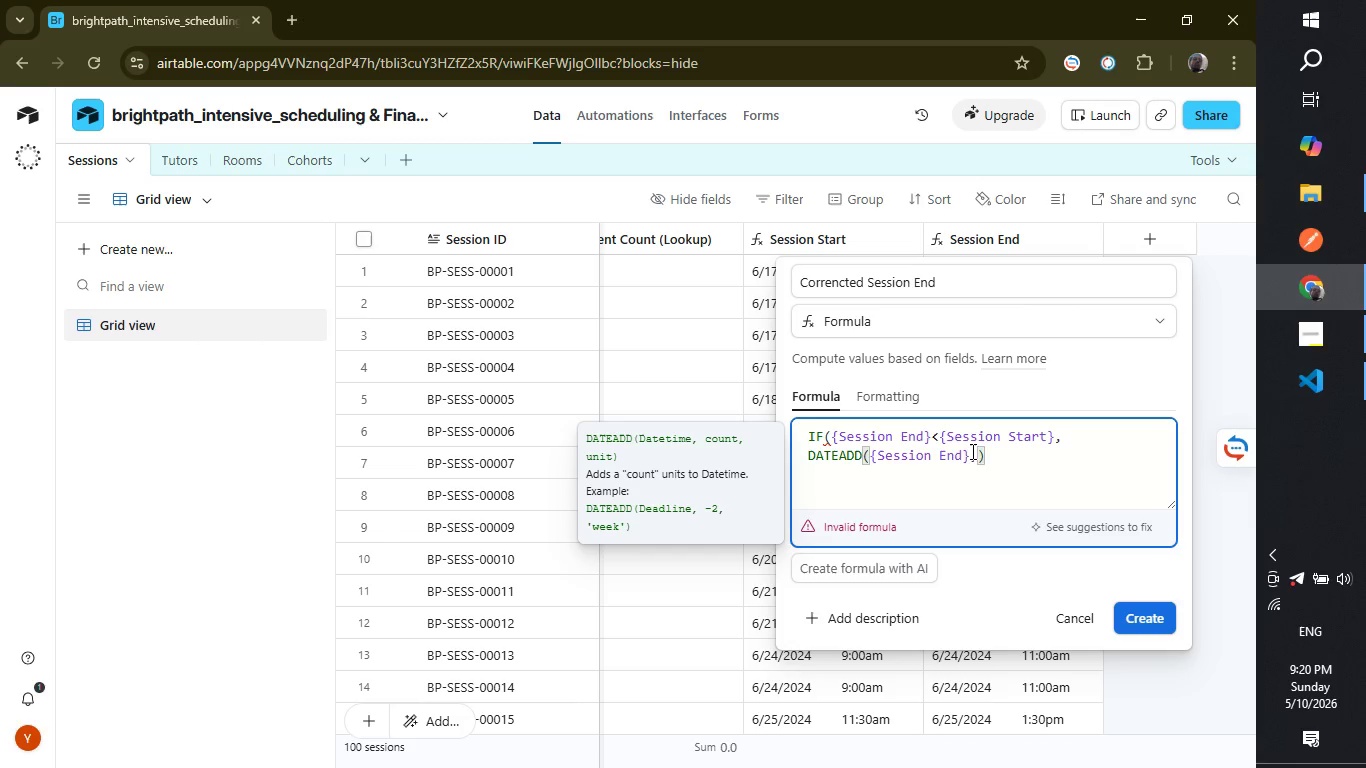 
key(1)
 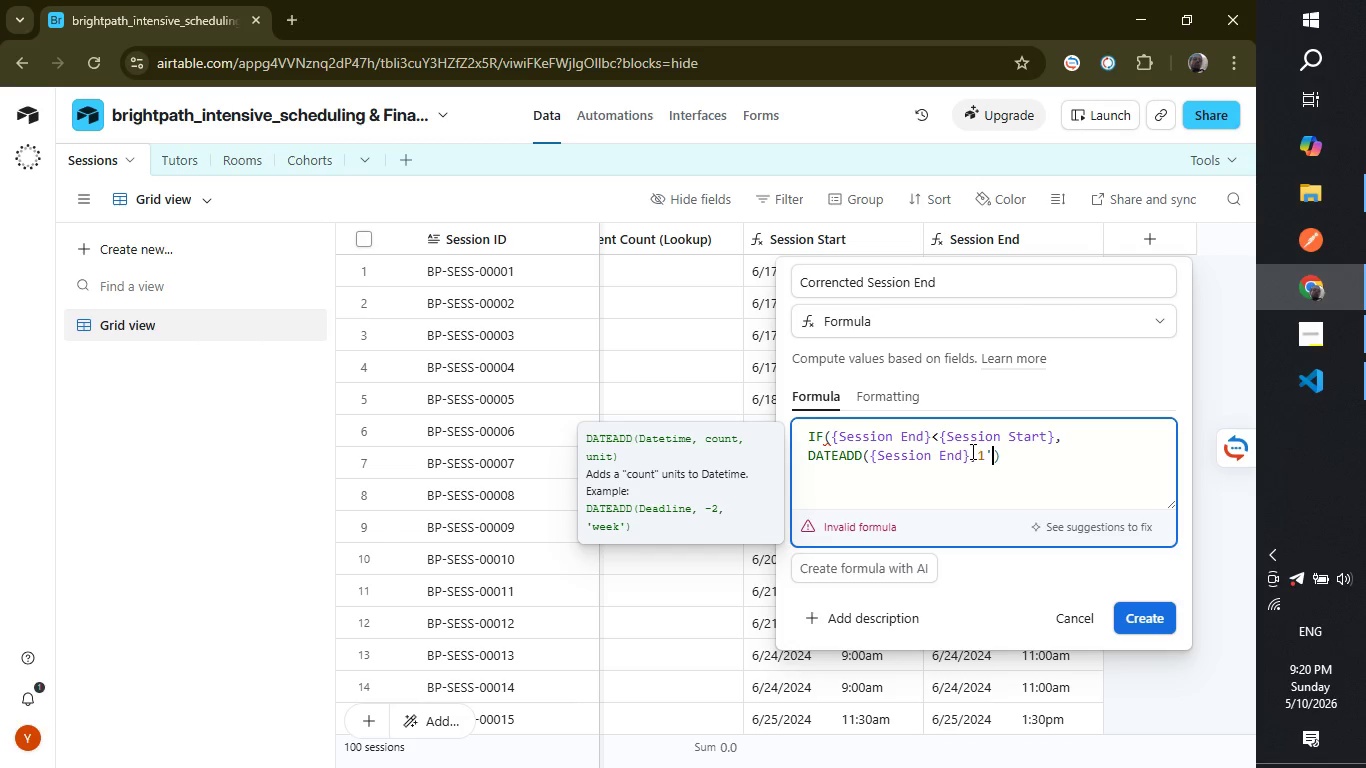 
key(Quote)
 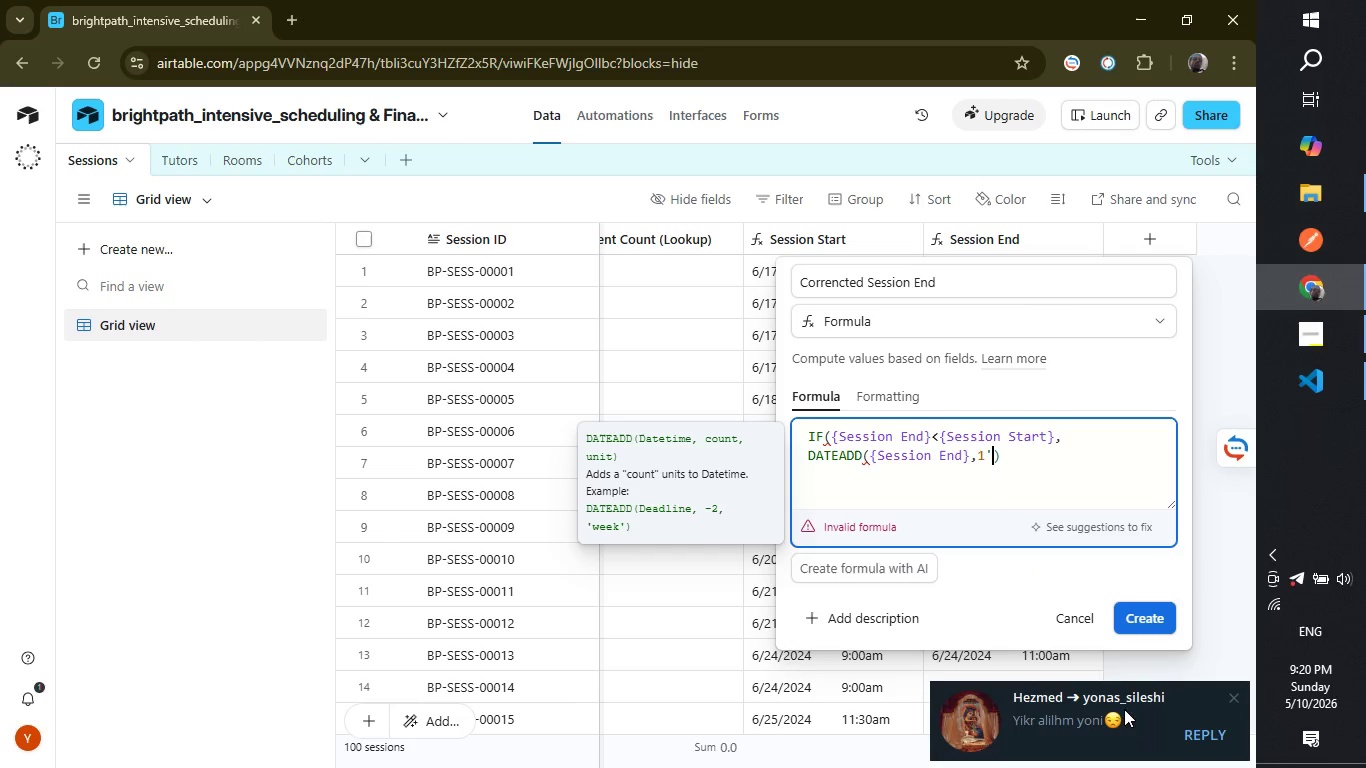 
left_click([1173, 732])
 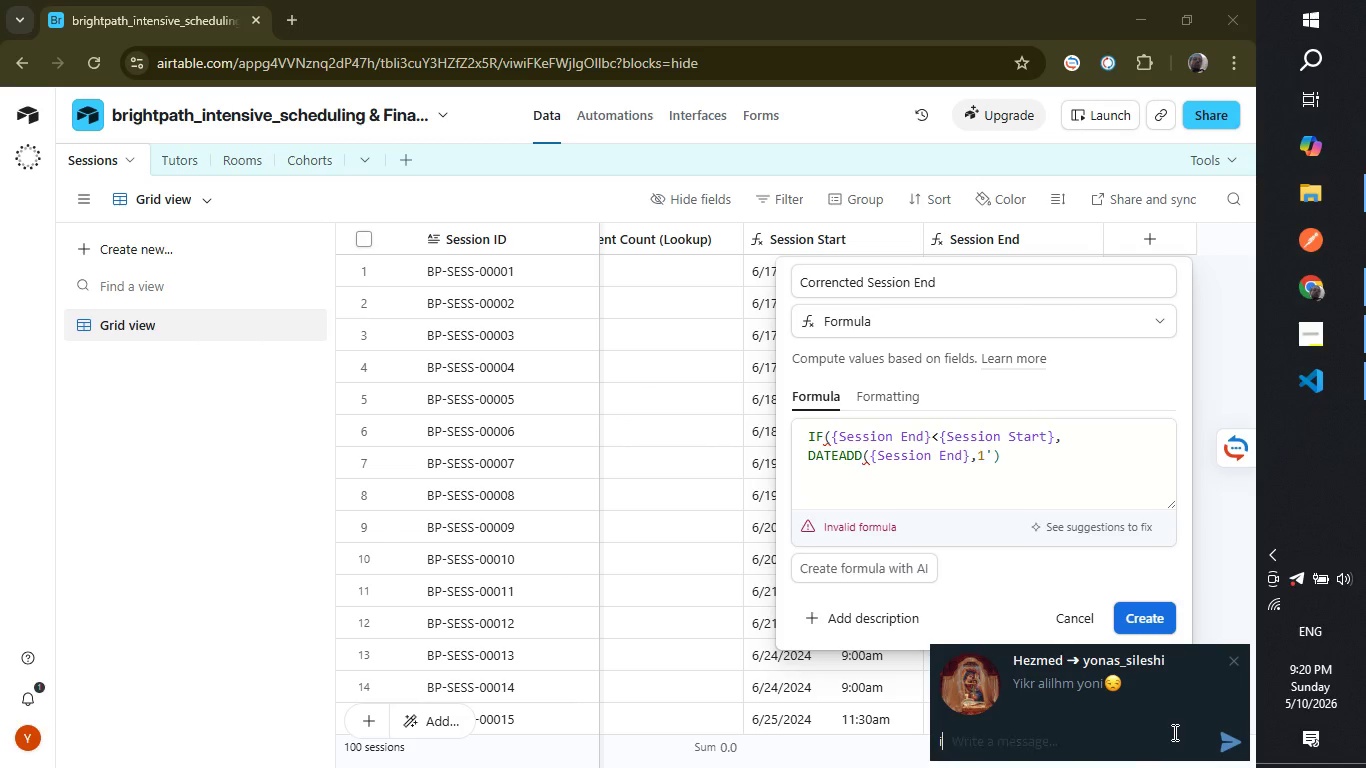 
type(inquan adereseh yene enat)
 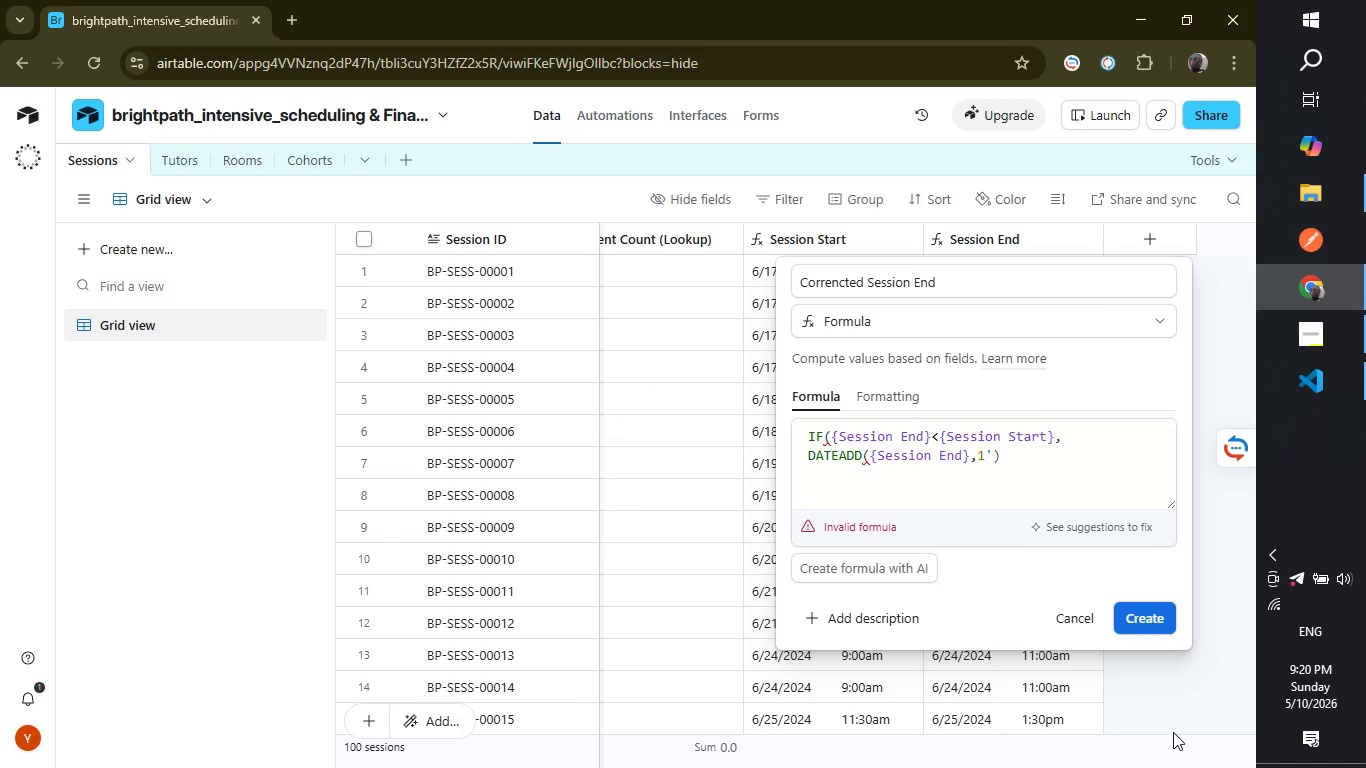 
key(Enter)
 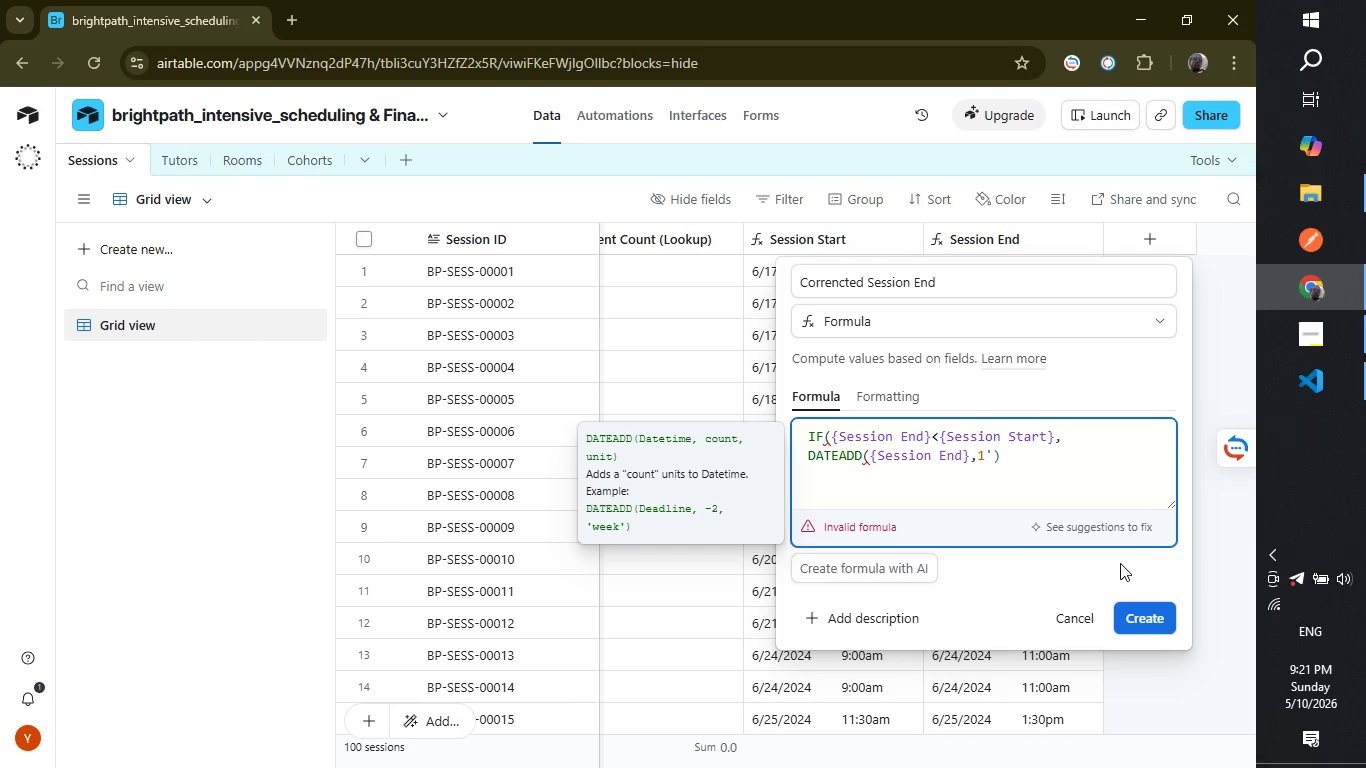 
wait(15.34)
 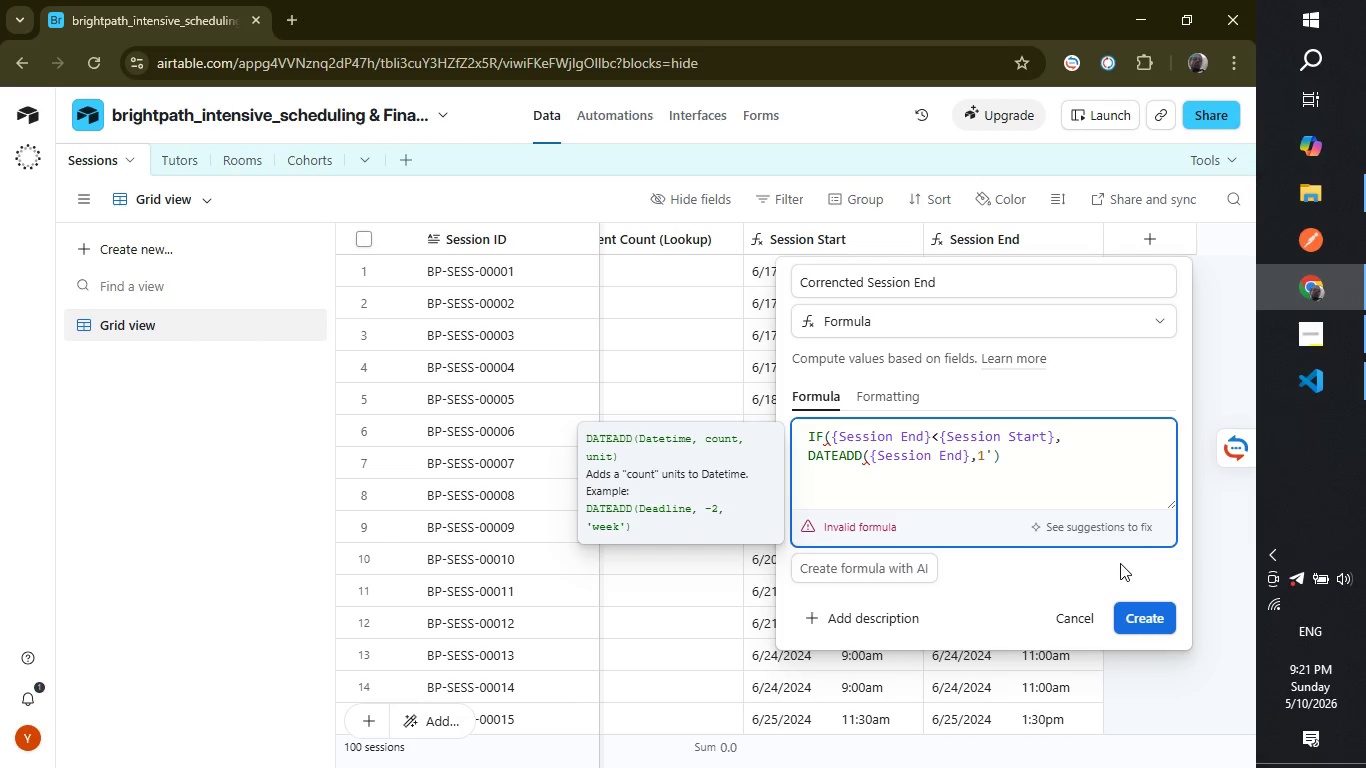 
key(Backspace)
 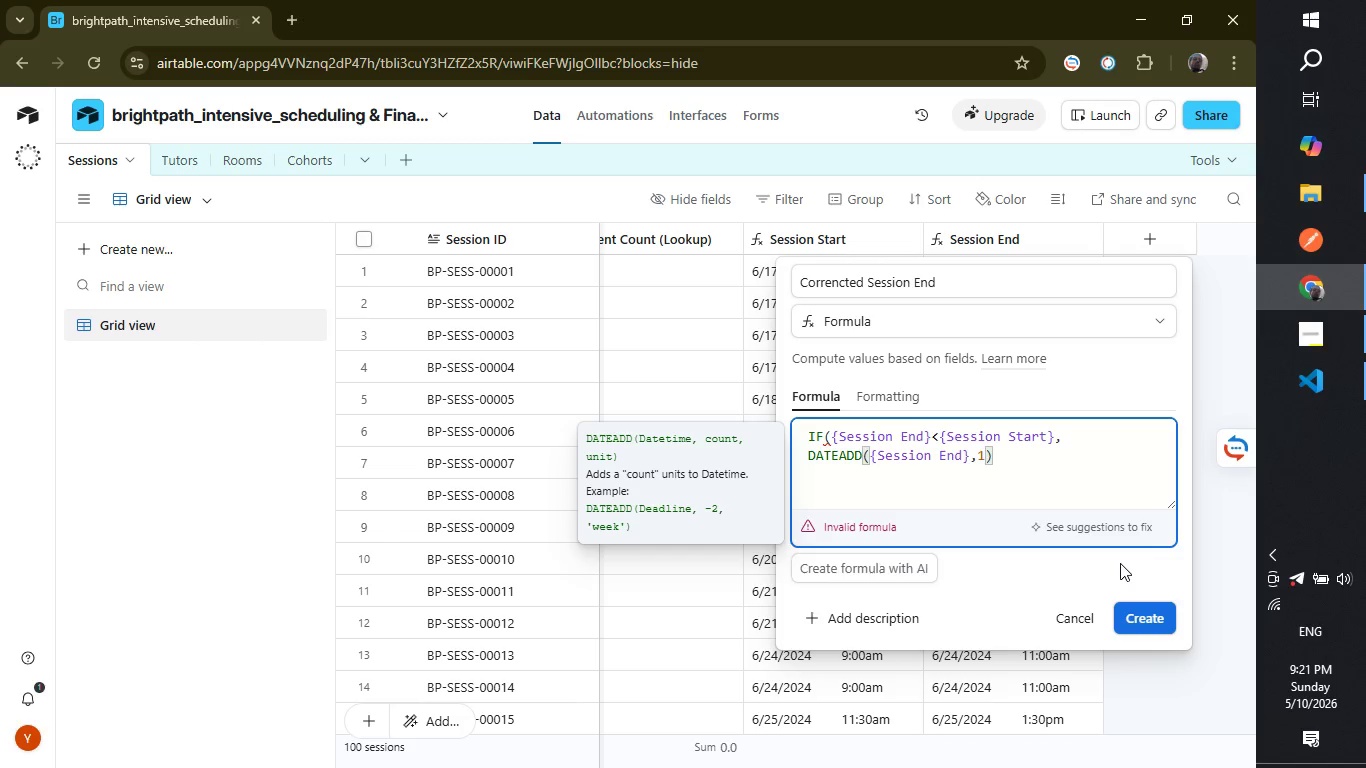 
key(Comma)
 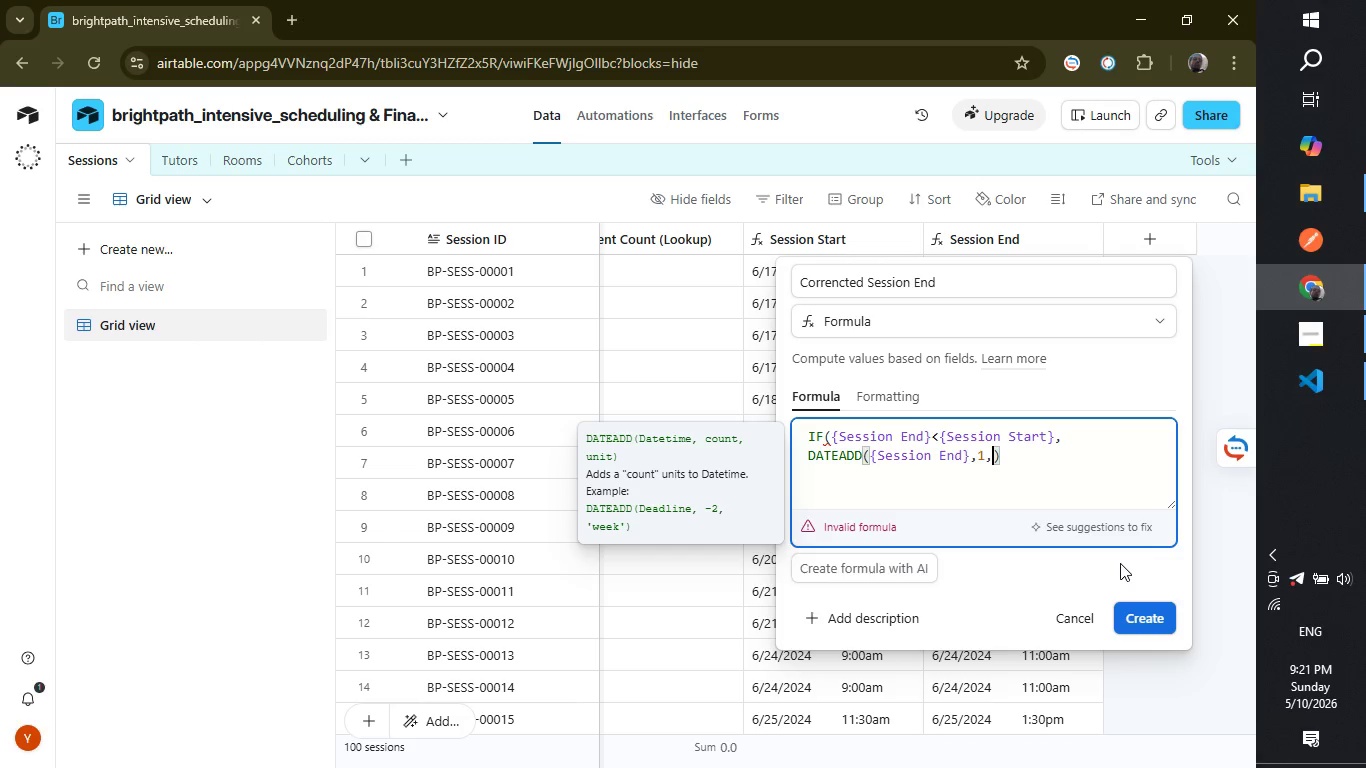 
type('day)
 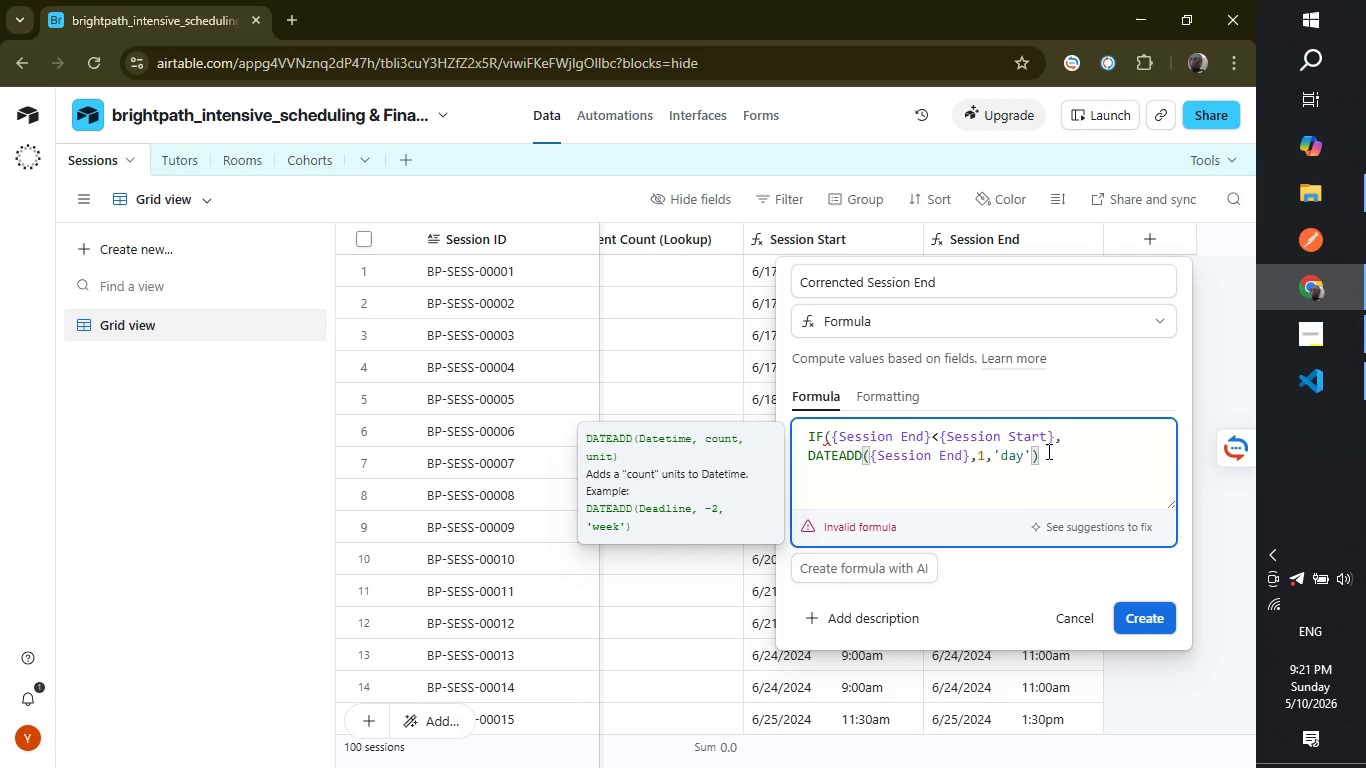 
left_click([1047, 451])
 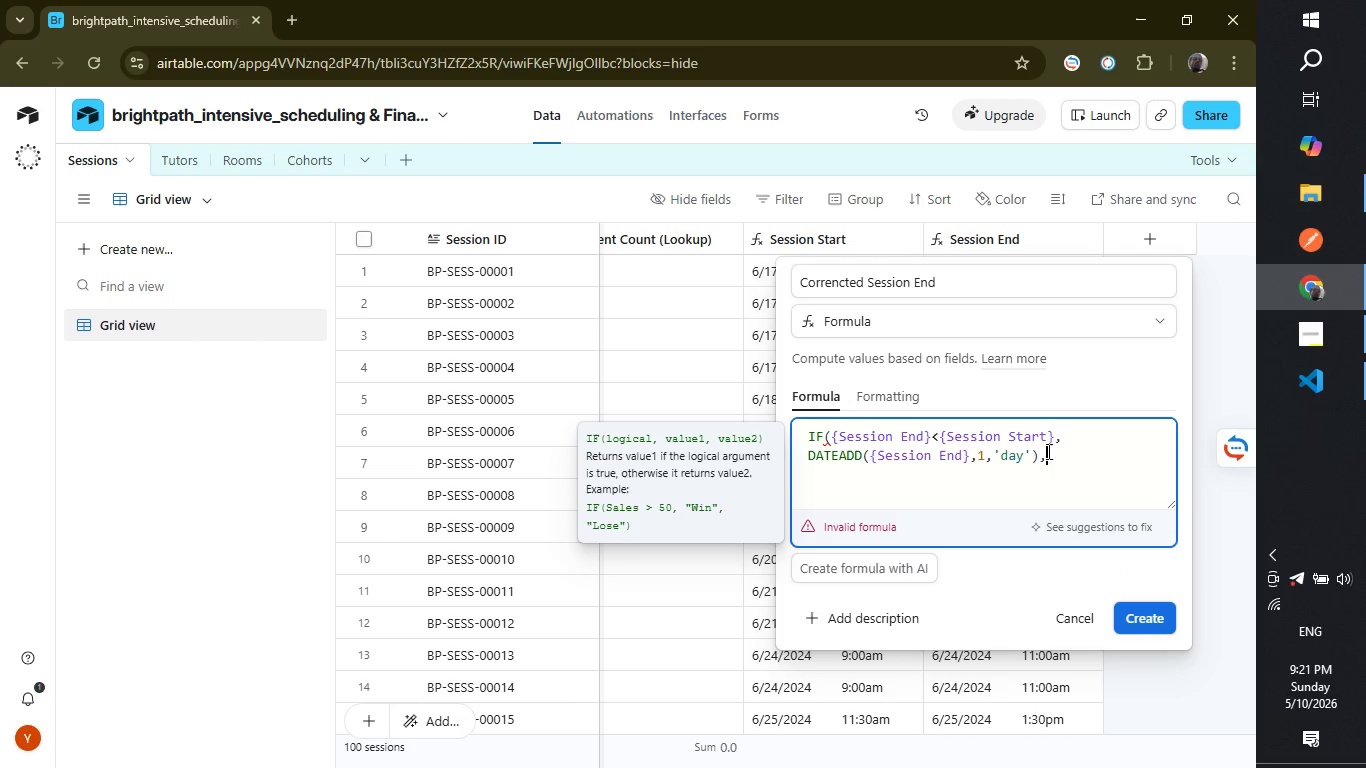 
key(Comma)
 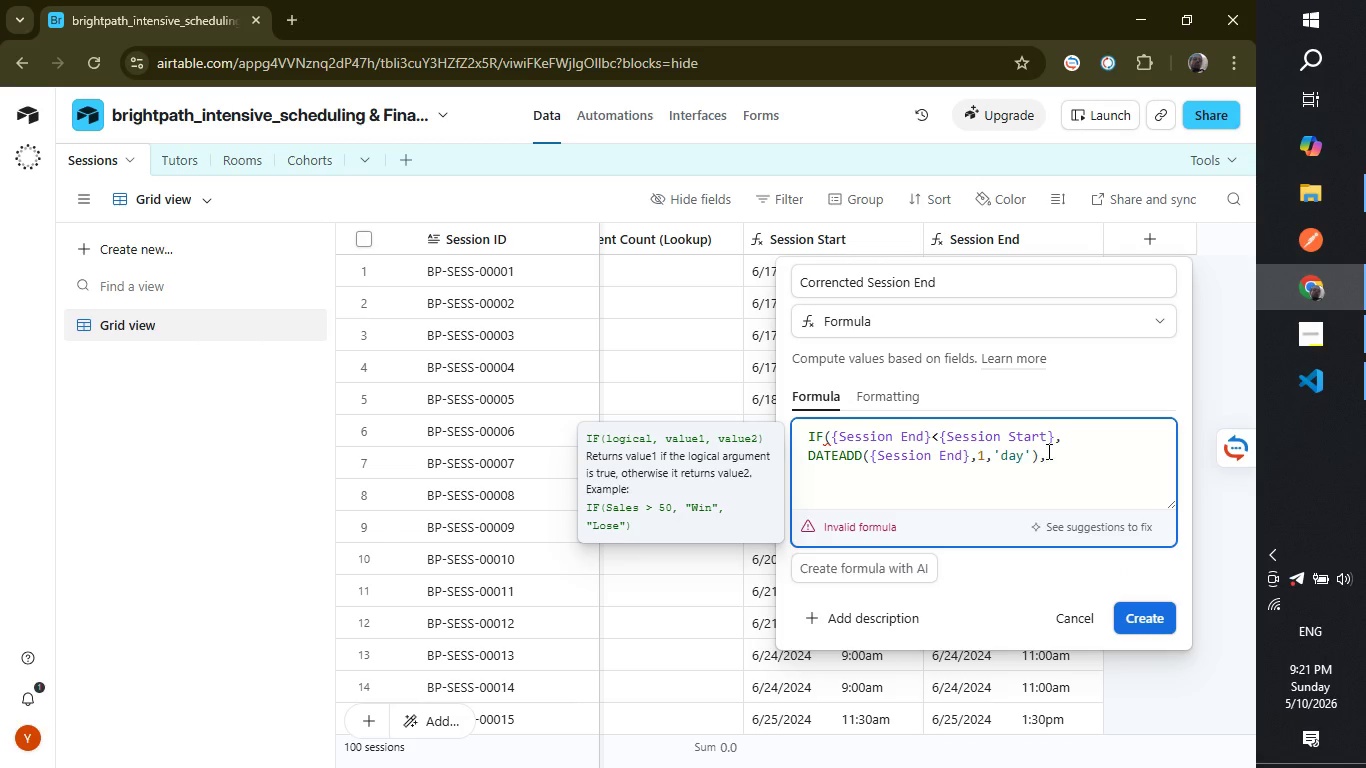 
key(Shift+ShiftLeft)
 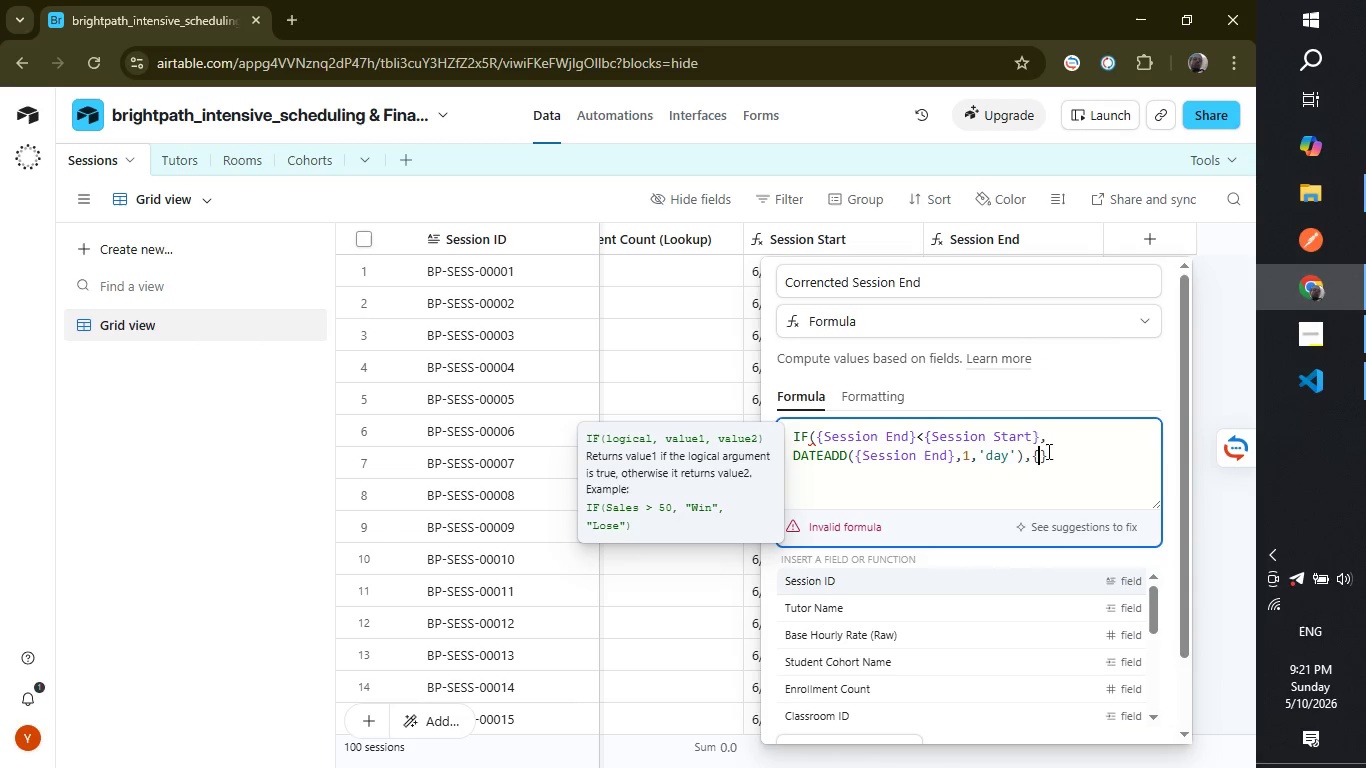 
key(Shift+BracketLeft)
 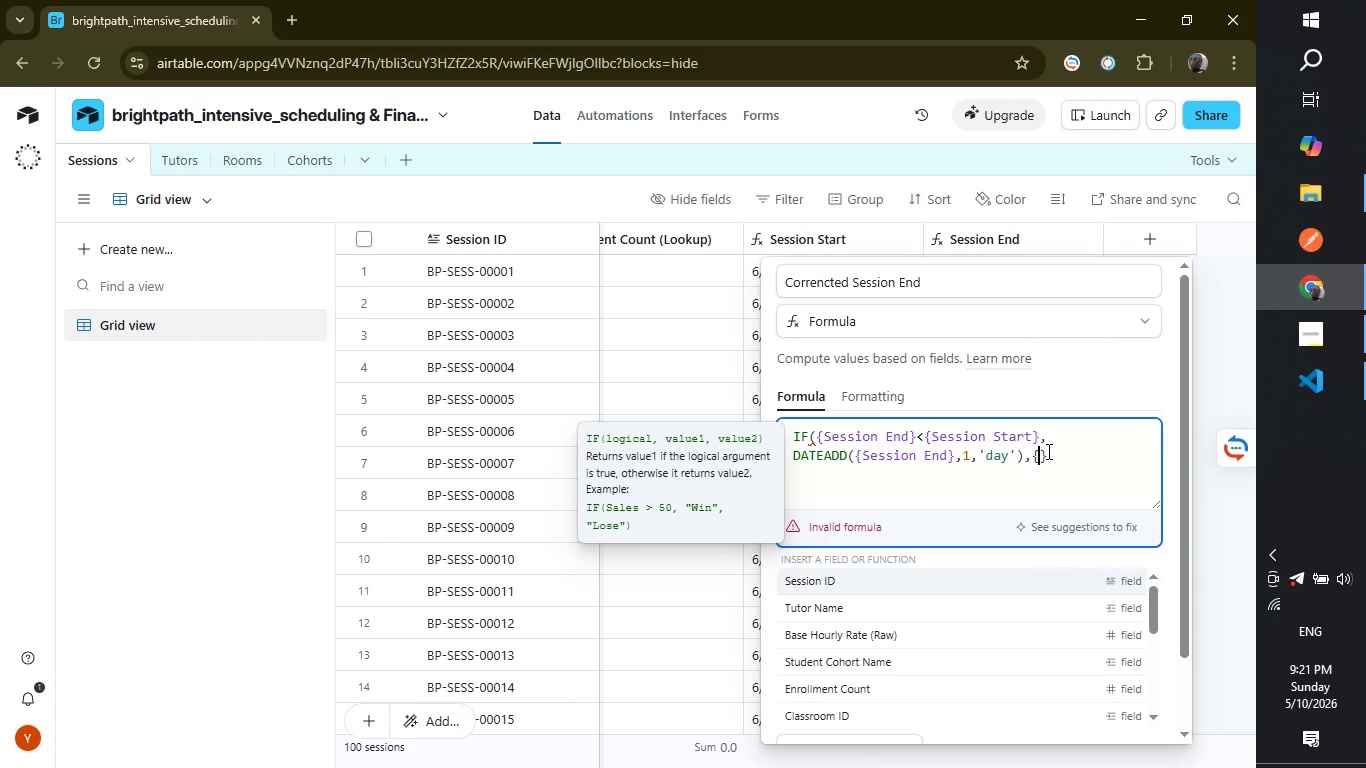 
wait(8.28)
 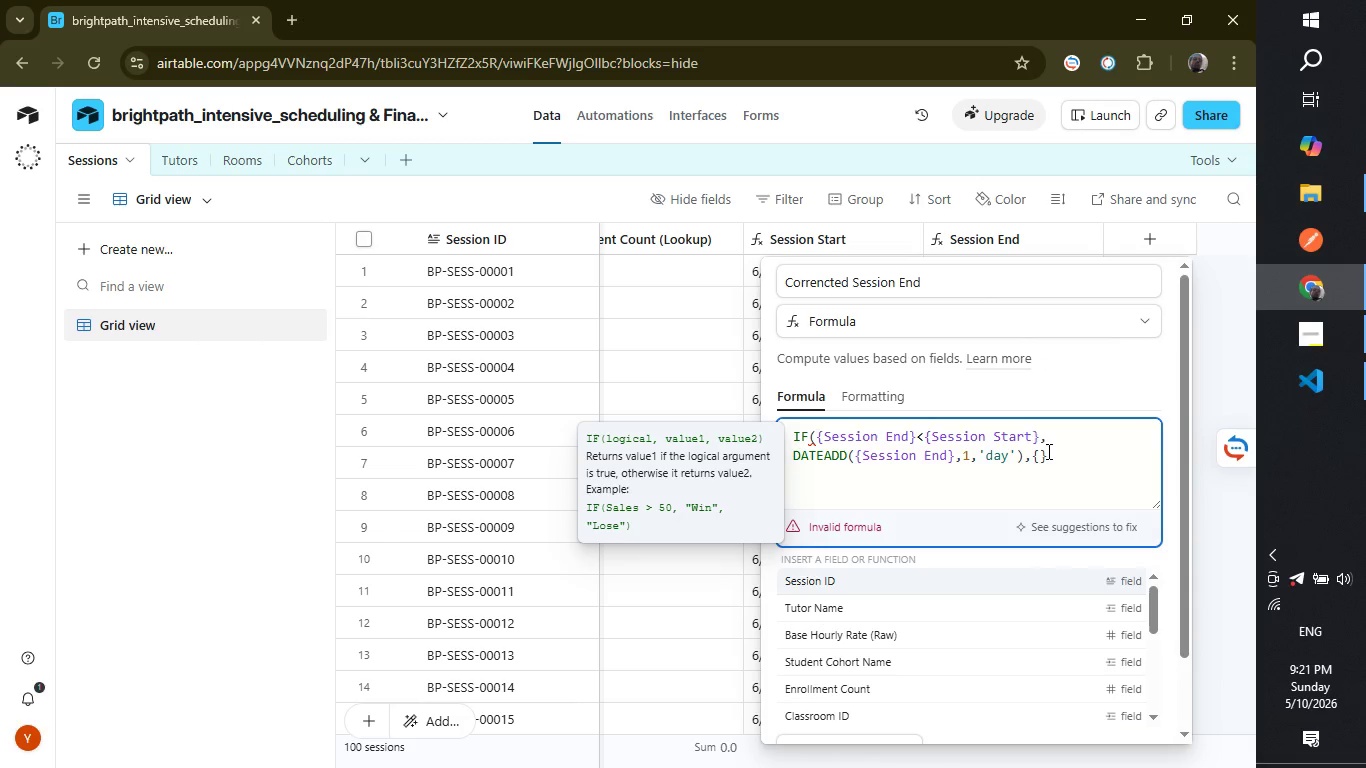 
type(Session End)
 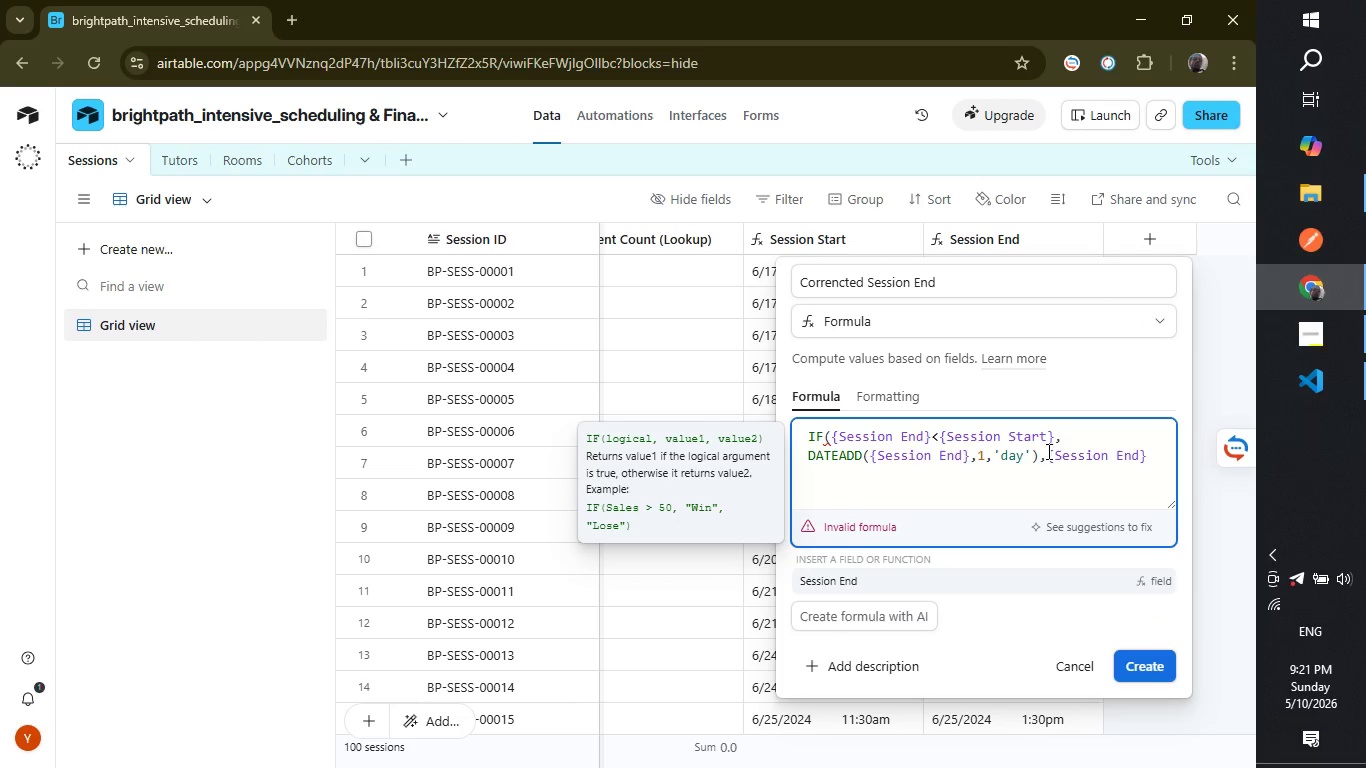 
wait(17.27)
 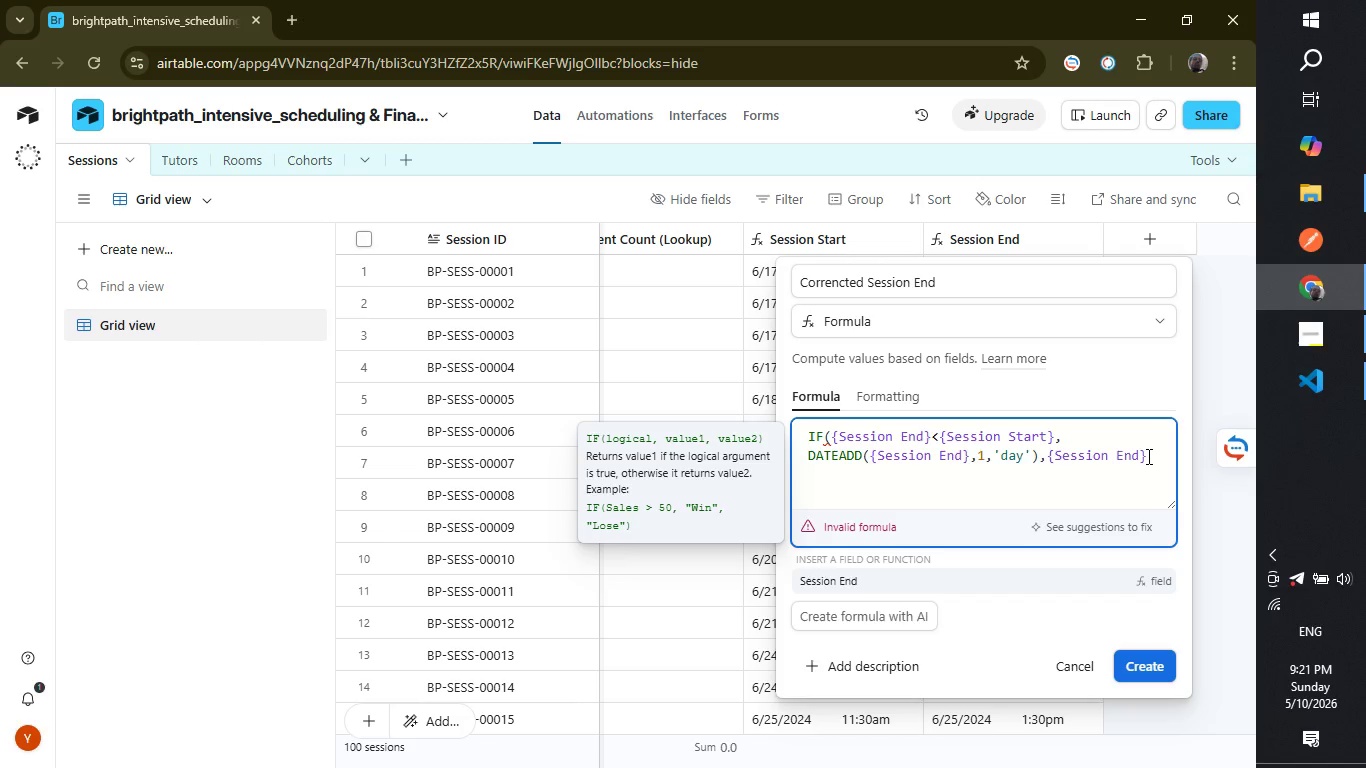 
left_click([1150, 452])
 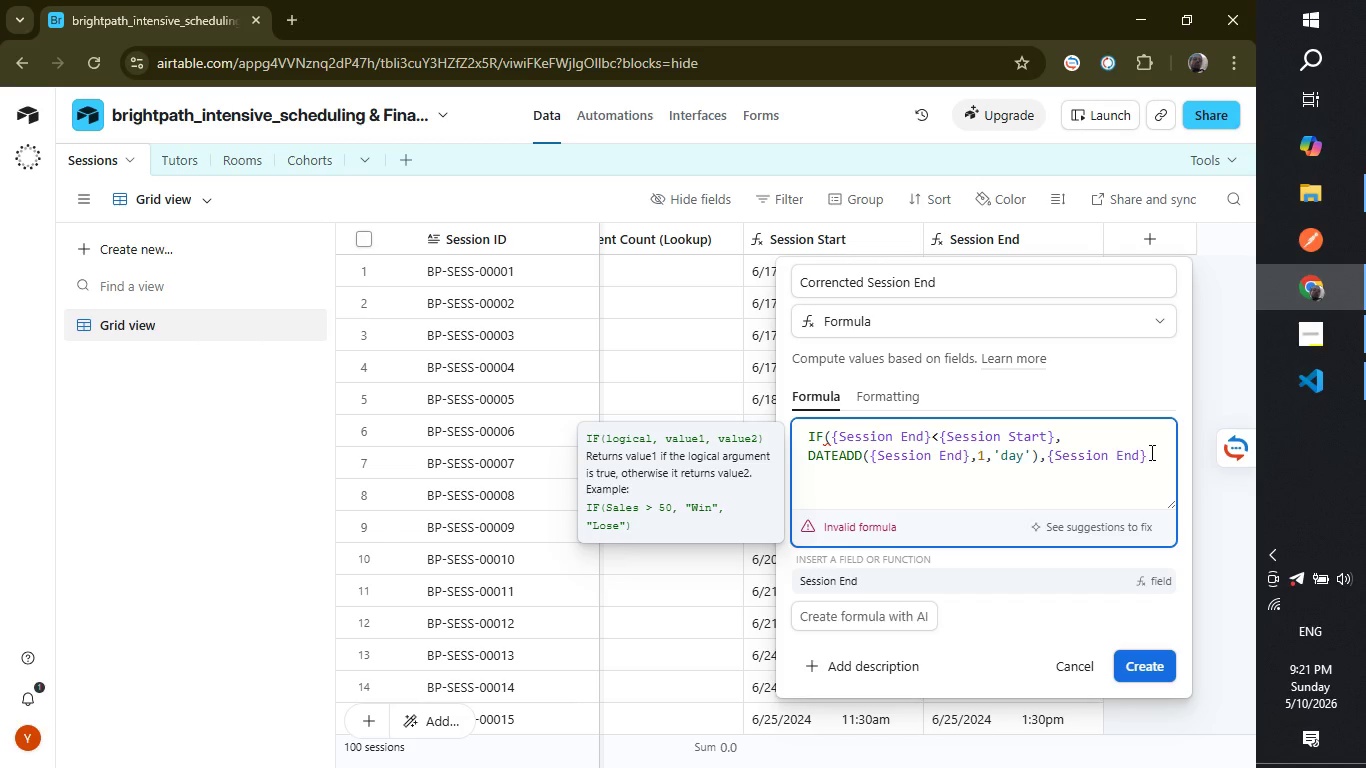 
key(Shift+ShiftLeft)
 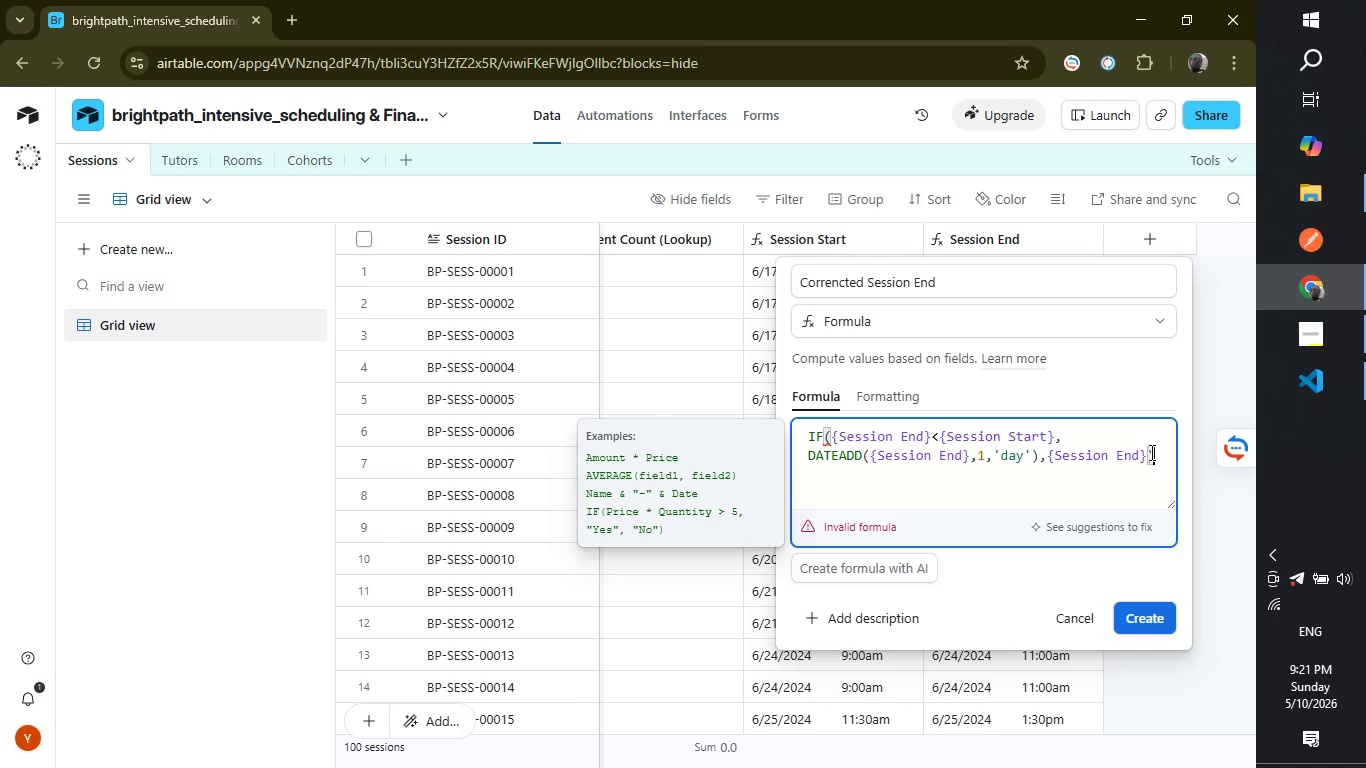 
key(Shift+0)
 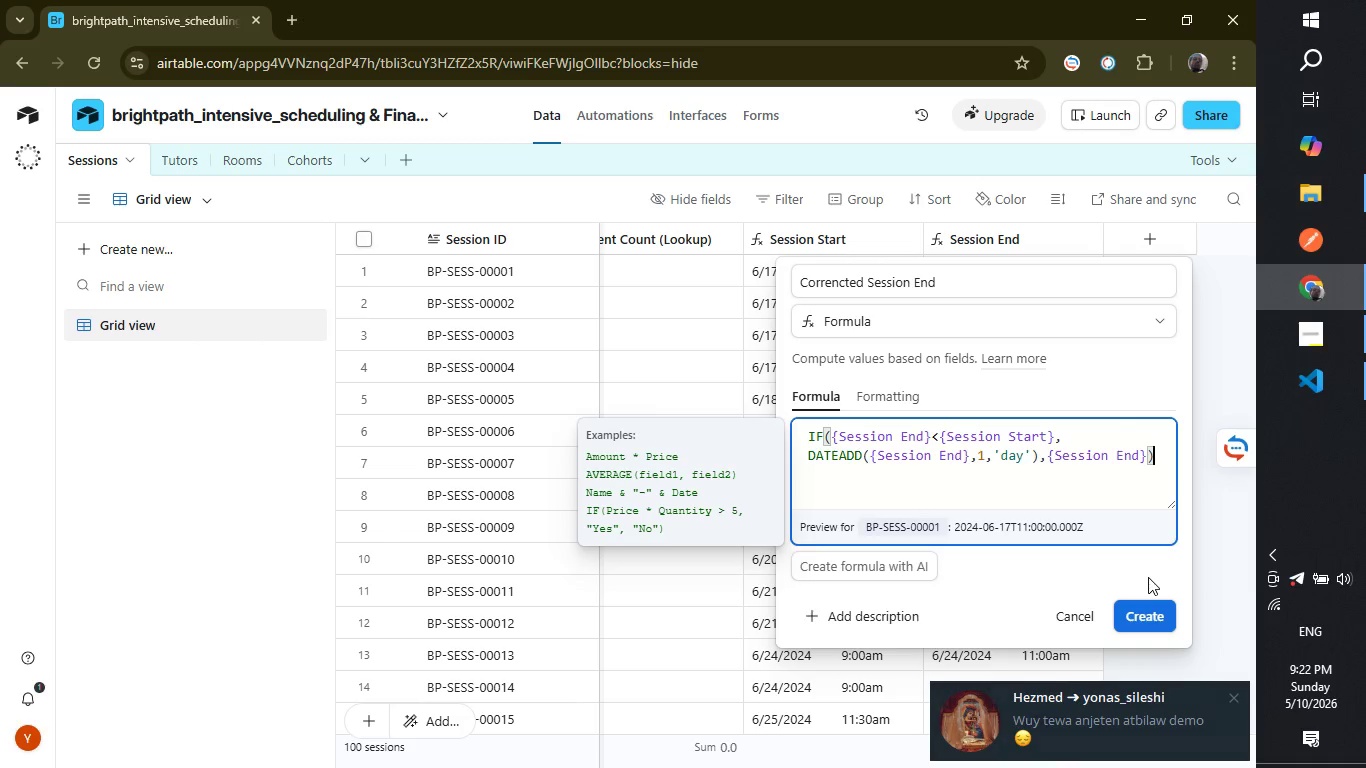 
wait(7.75)
 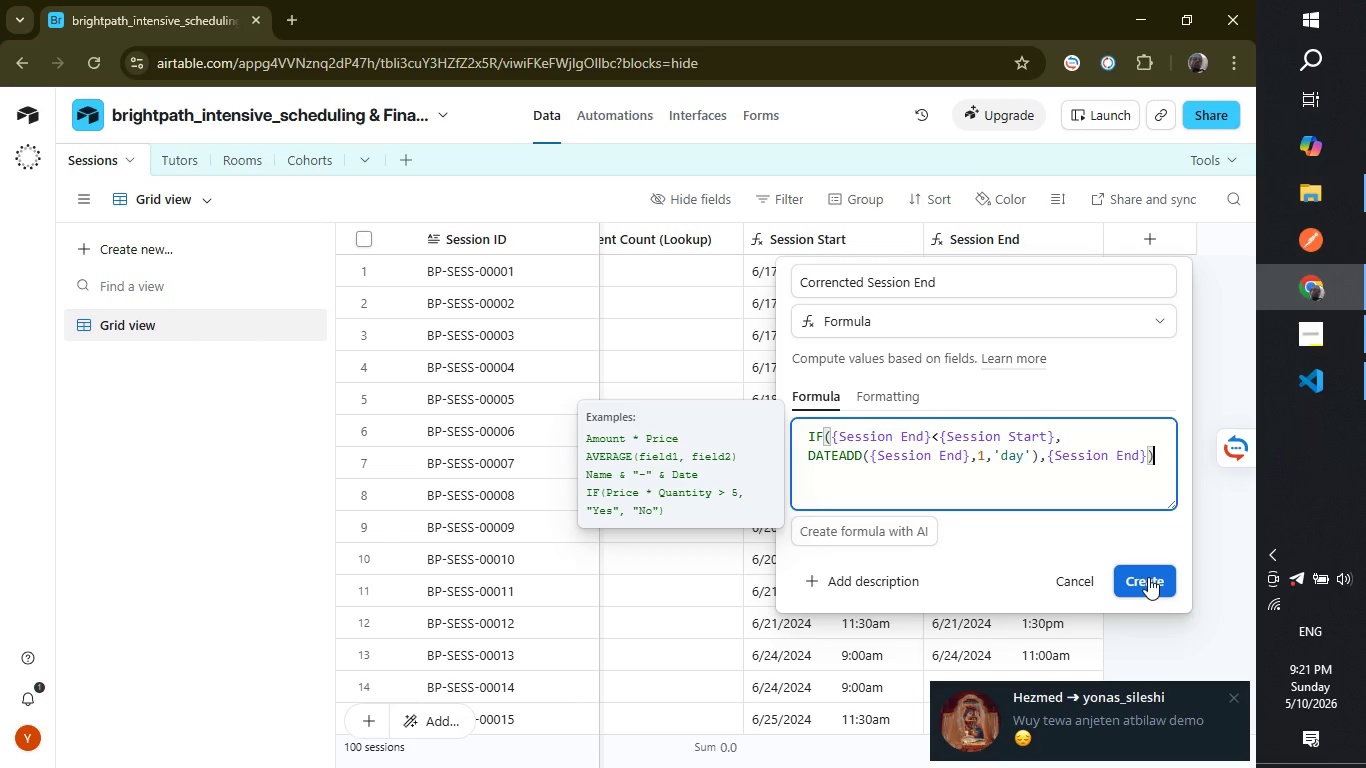 
left_click([1146, 616])
 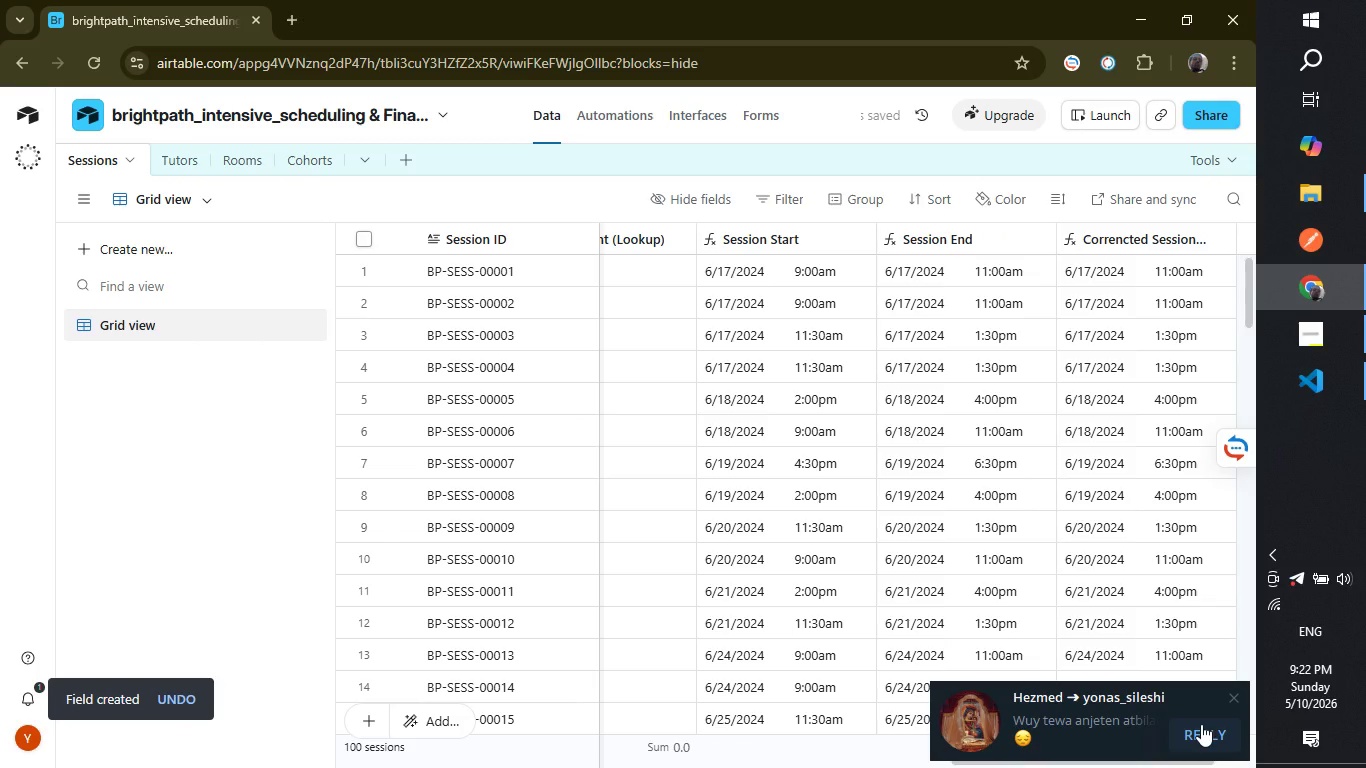 
left_click([1202, 724])
 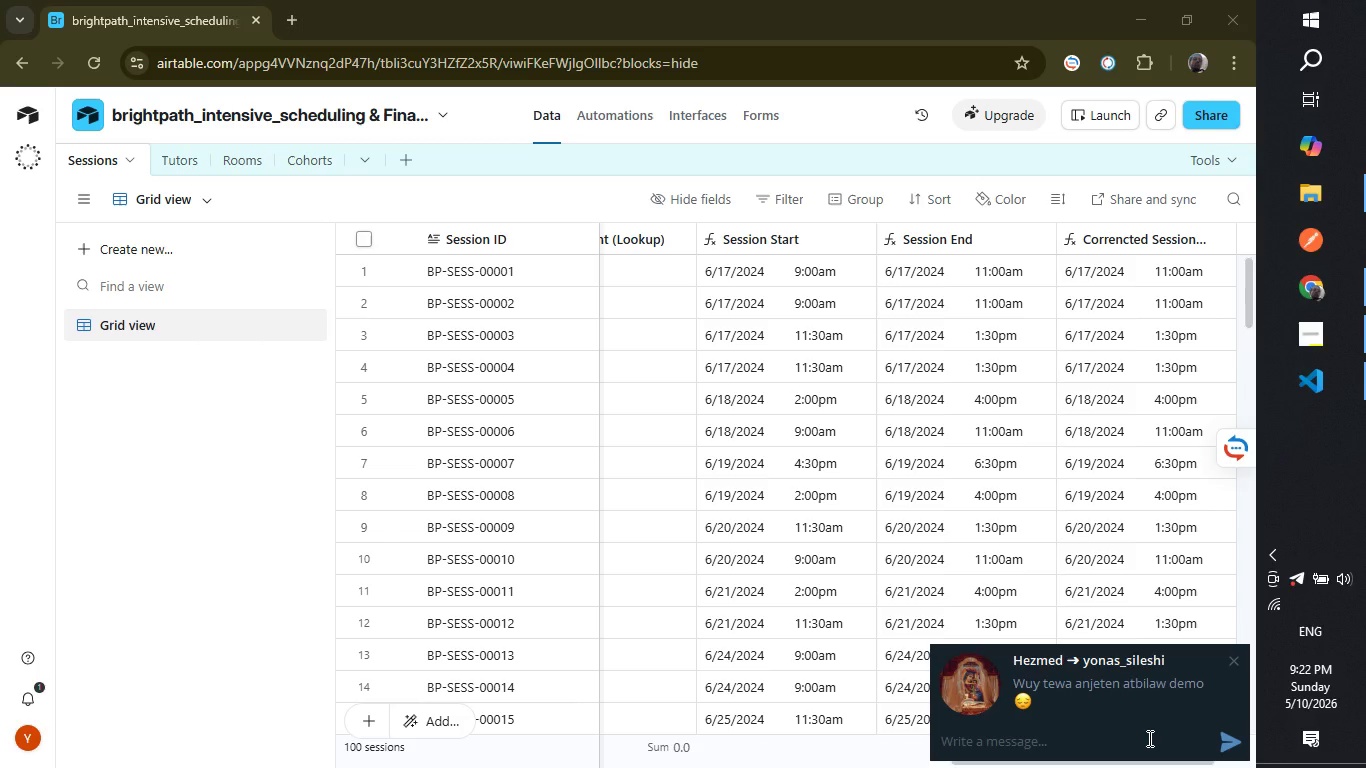 
wait(11.83)
 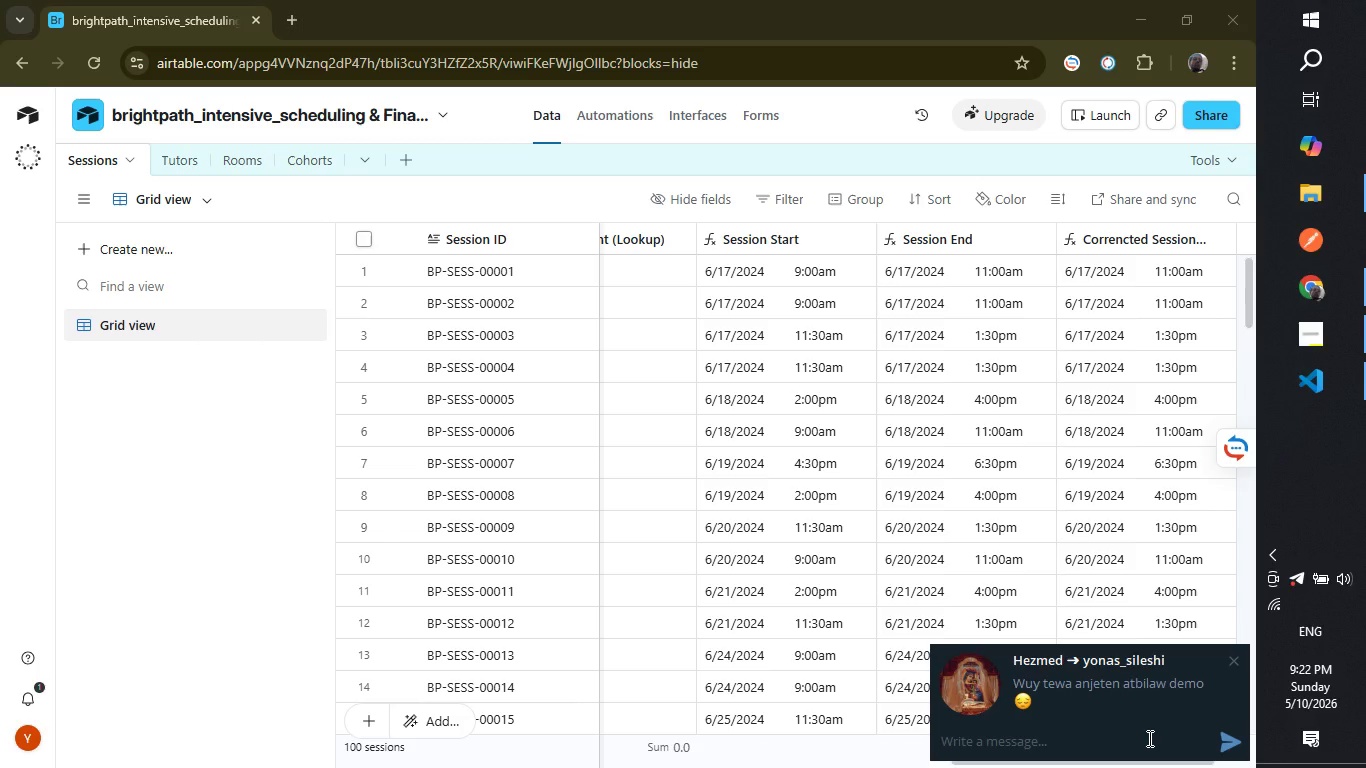 
type(mebte meselegn)
 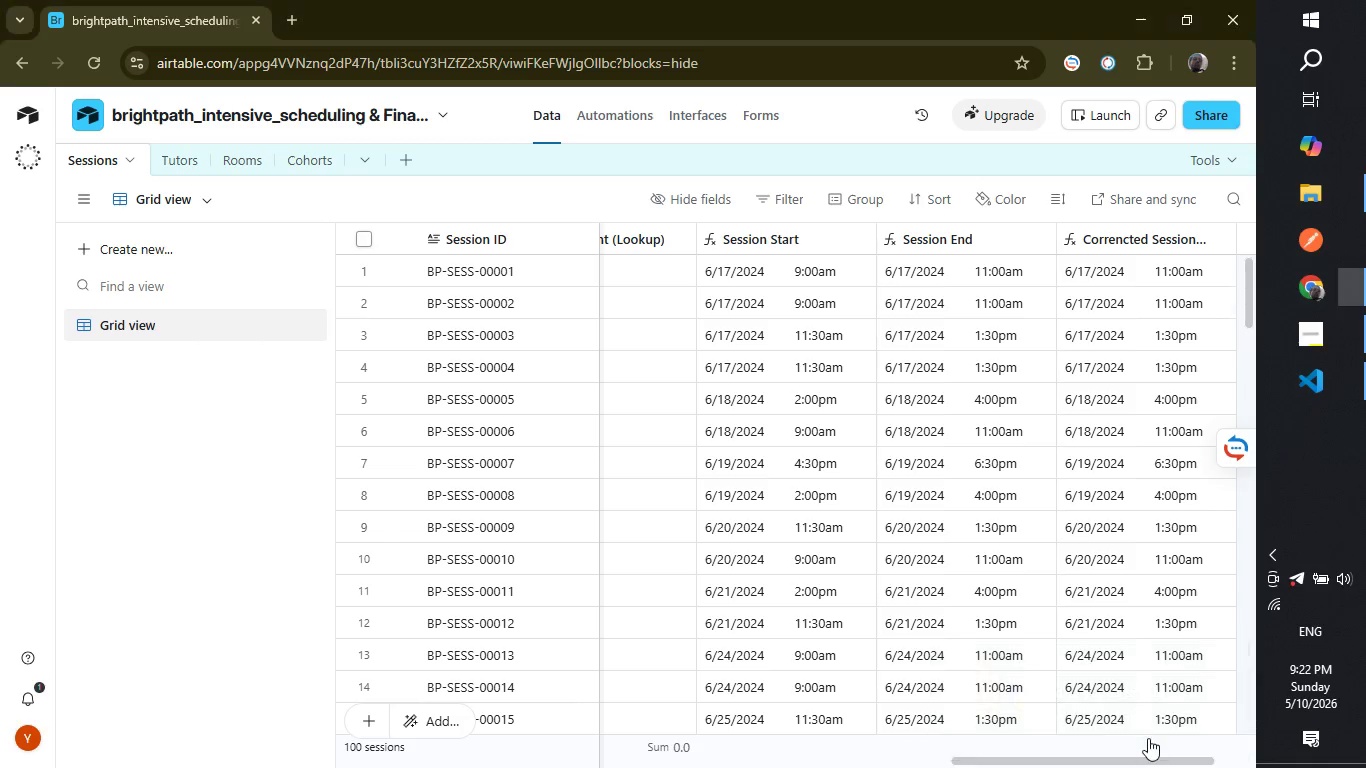 
key(Enter)
 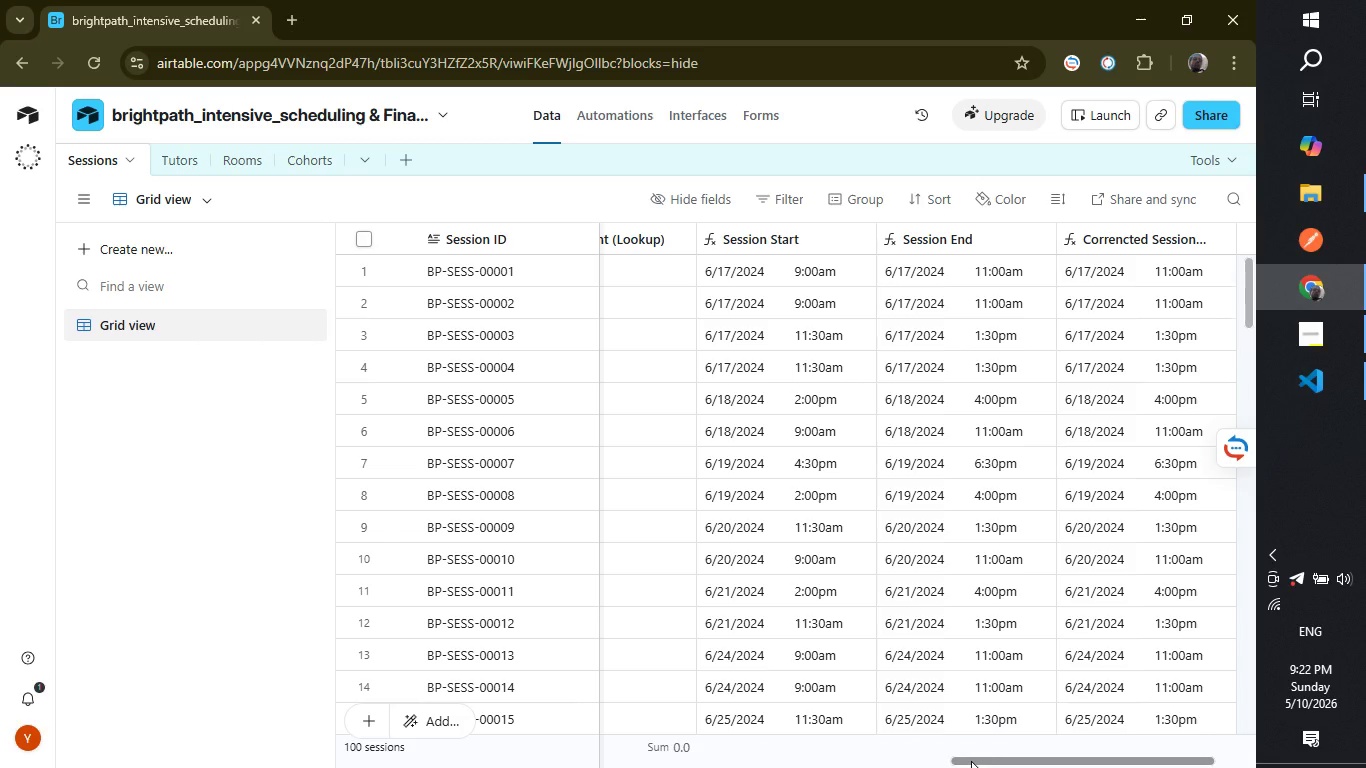 
left_click_drag(start_coordinate=[971, 761], to_coordinate=[1046, 746])
 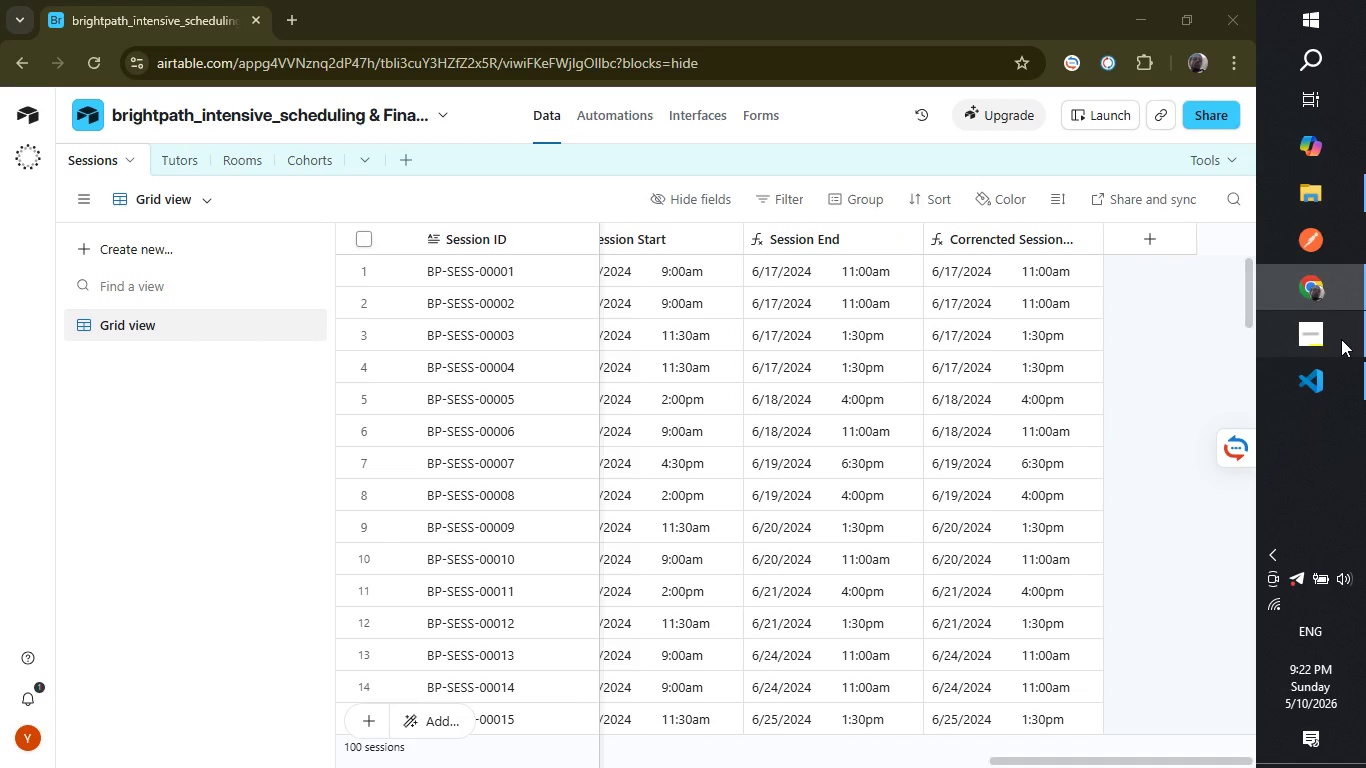 
left_click([1341, 339])